 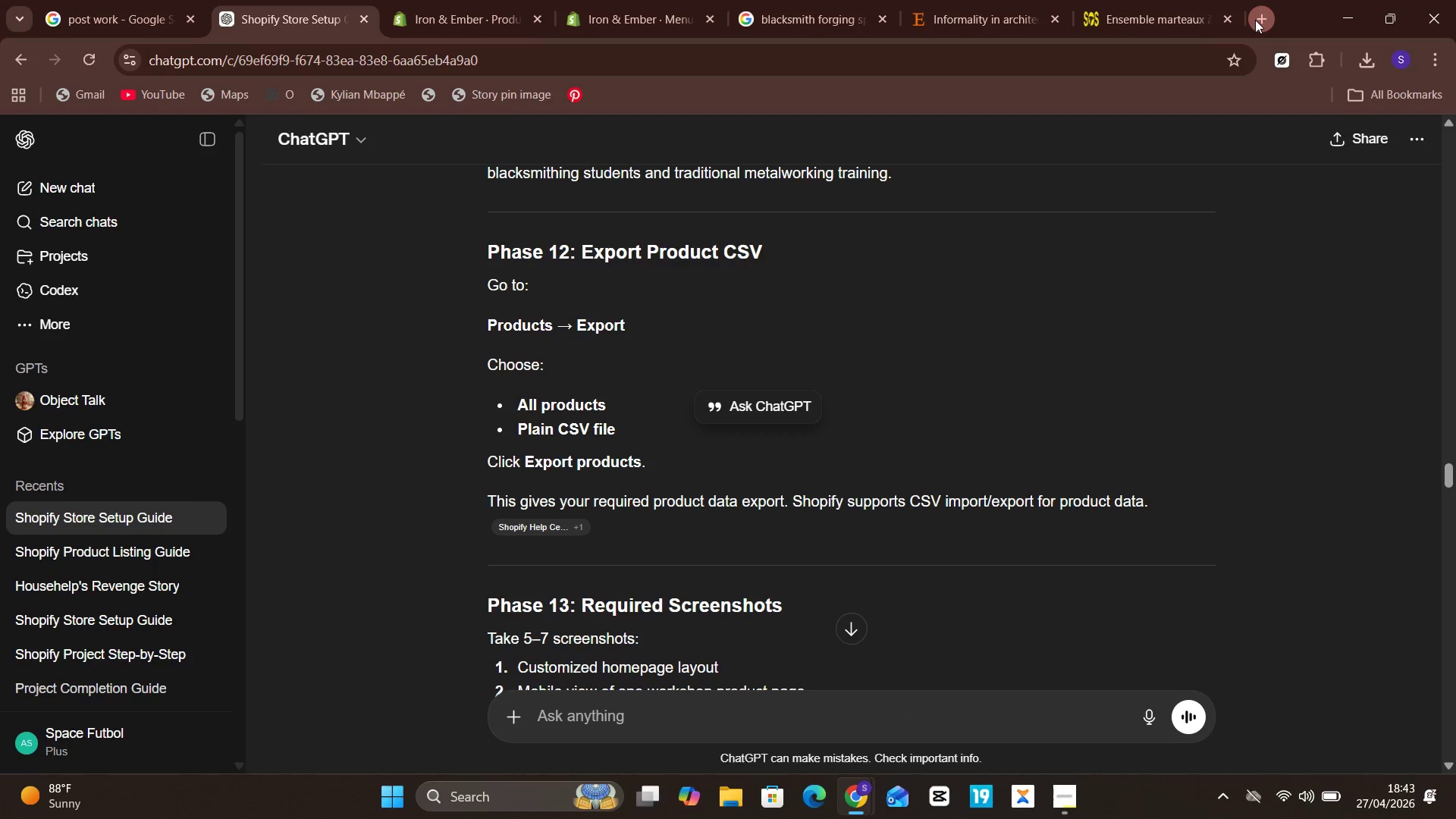 
key(G)
 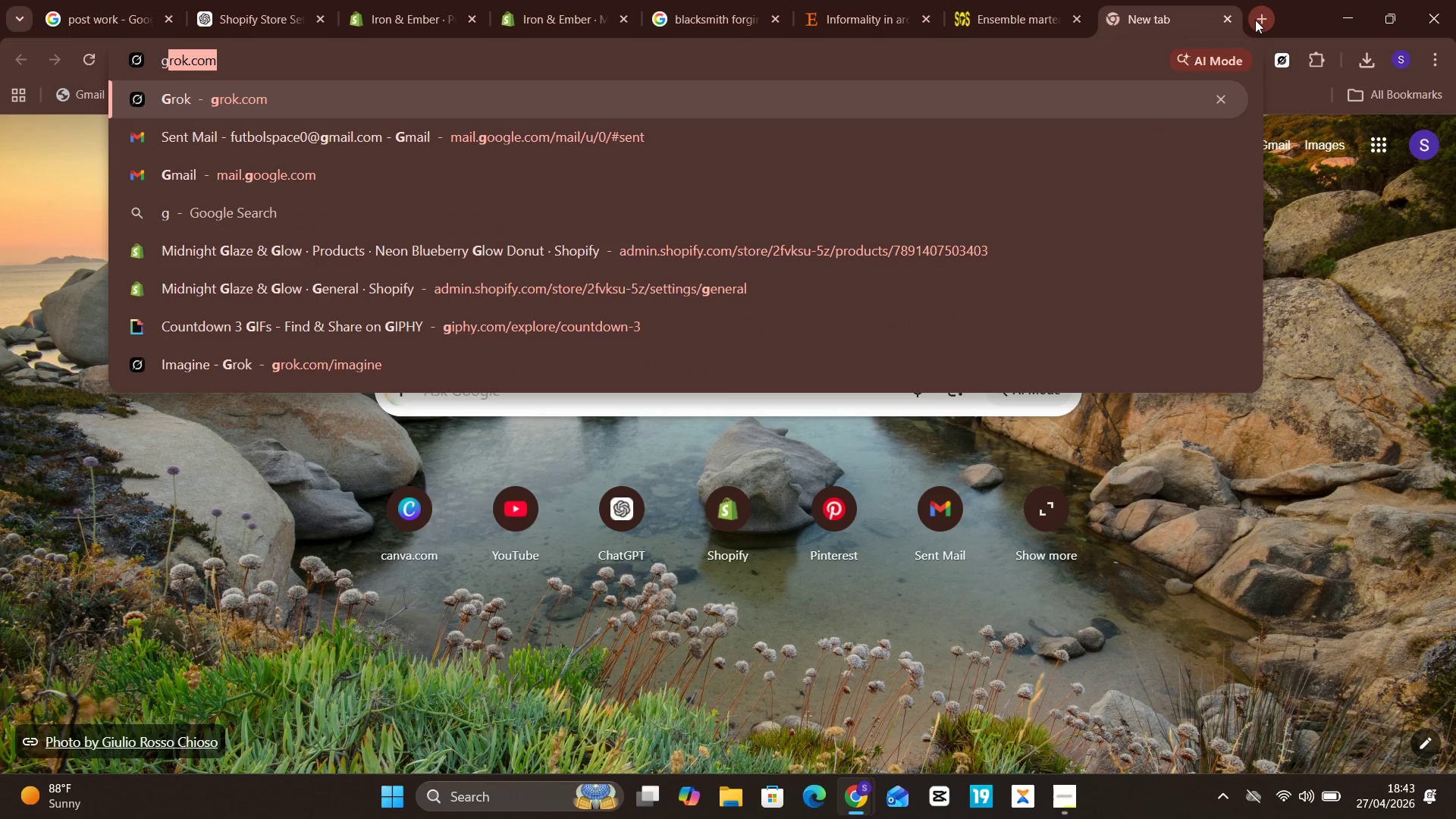 
key(Unknown)
 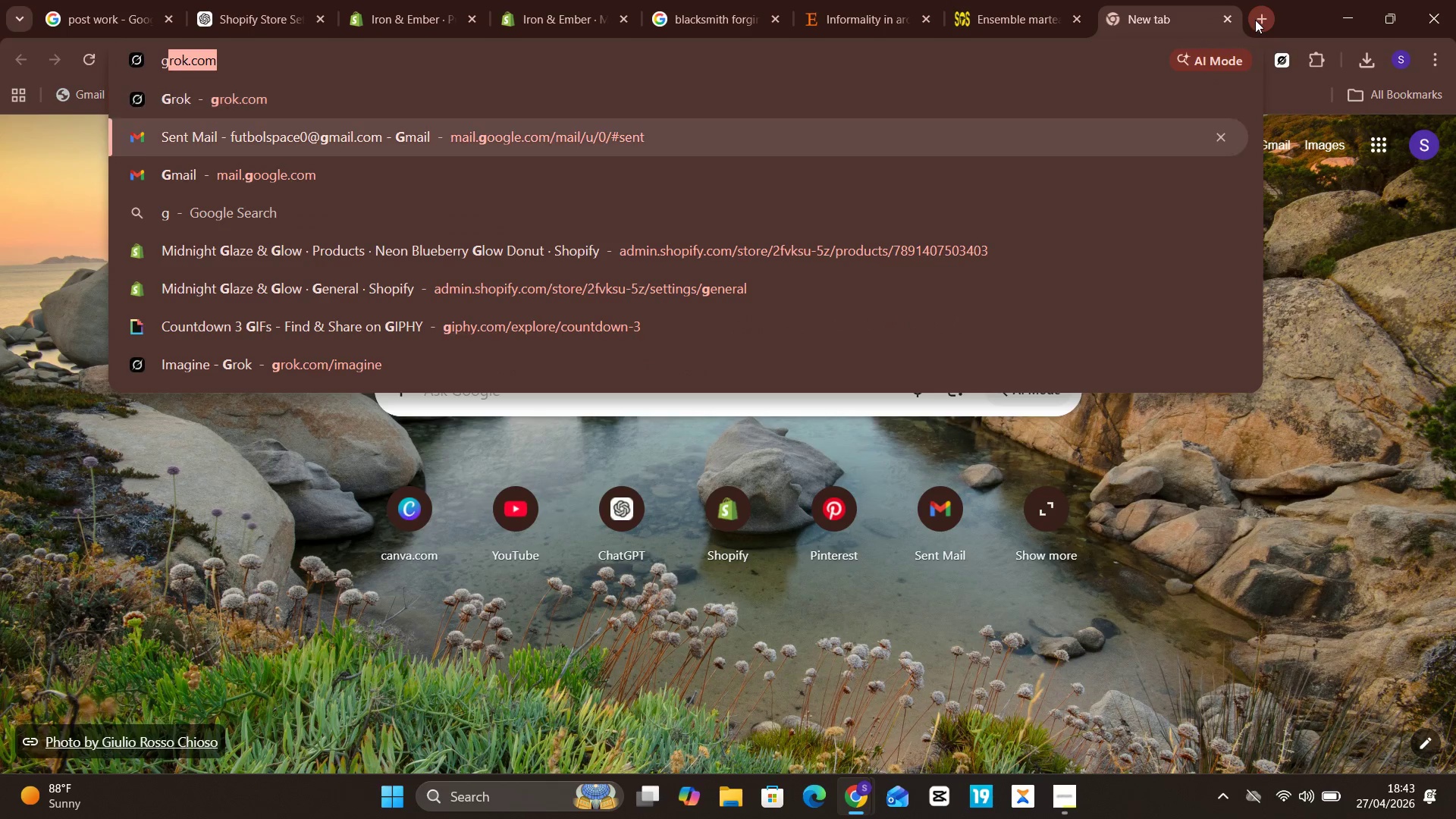 
key(ArrowDown)
 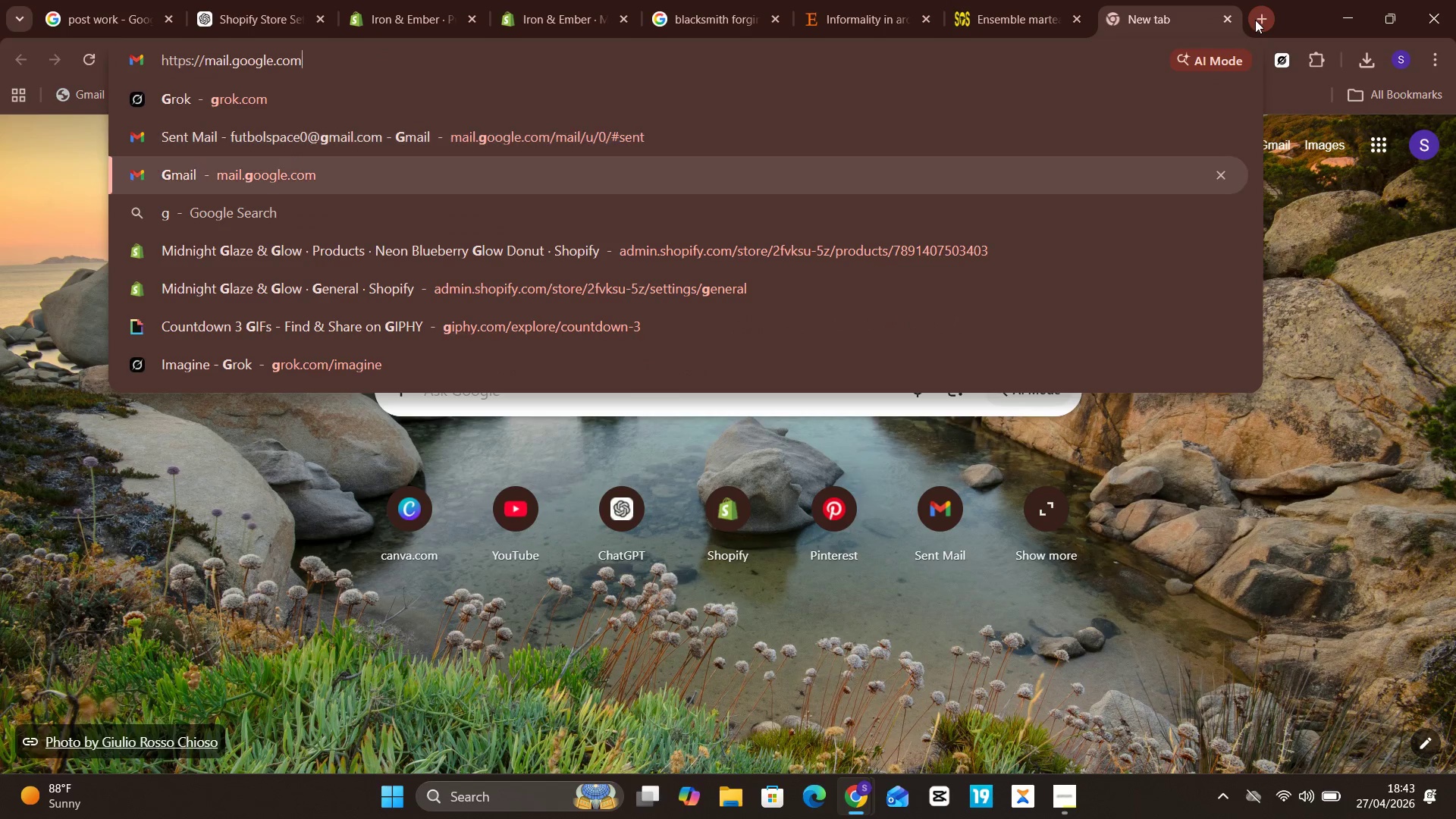 
key(Unknown)
 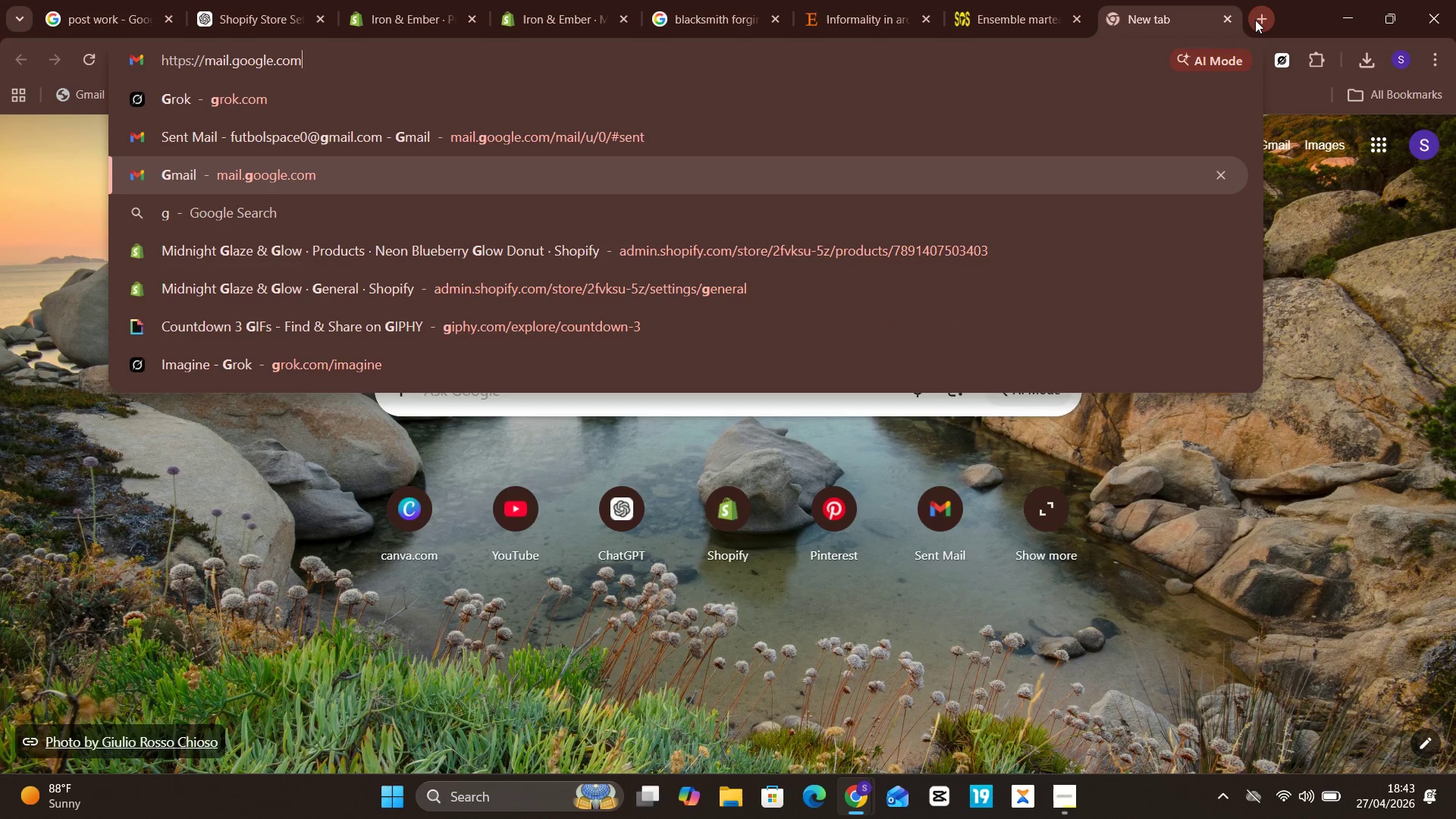 
key(ArrowDown)
 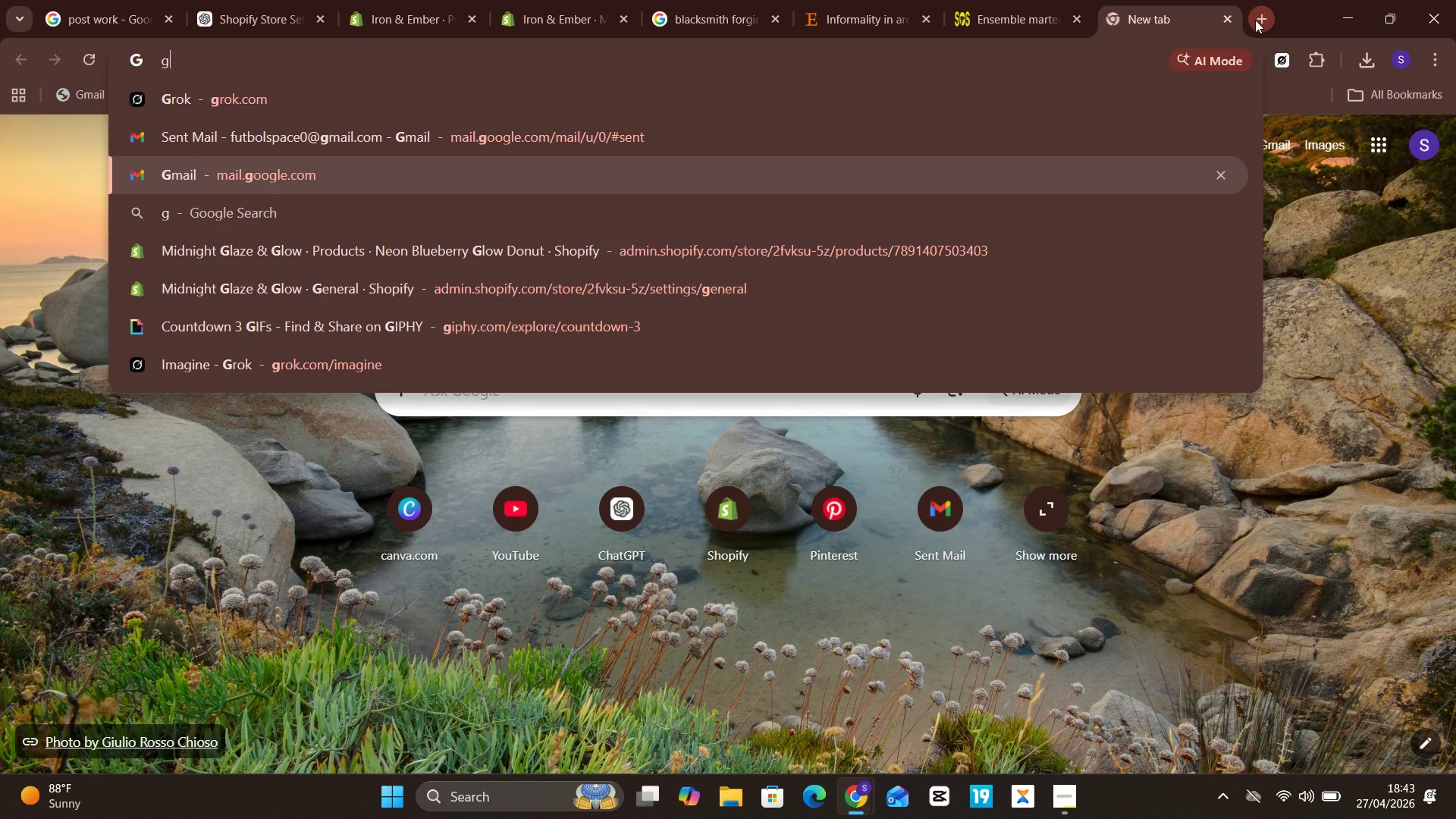 
key(Unknown)
 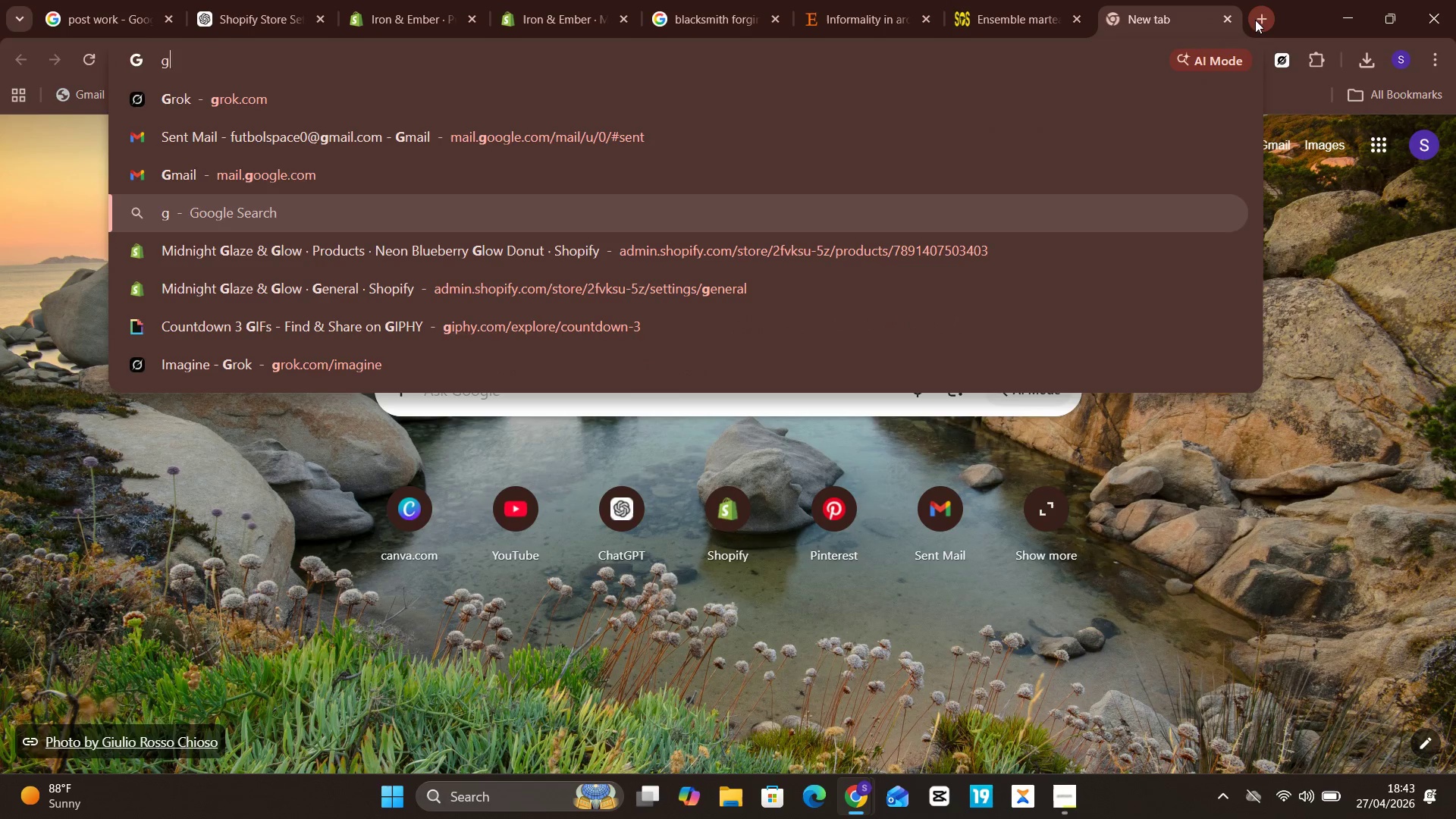 
key(ArrowDown)
 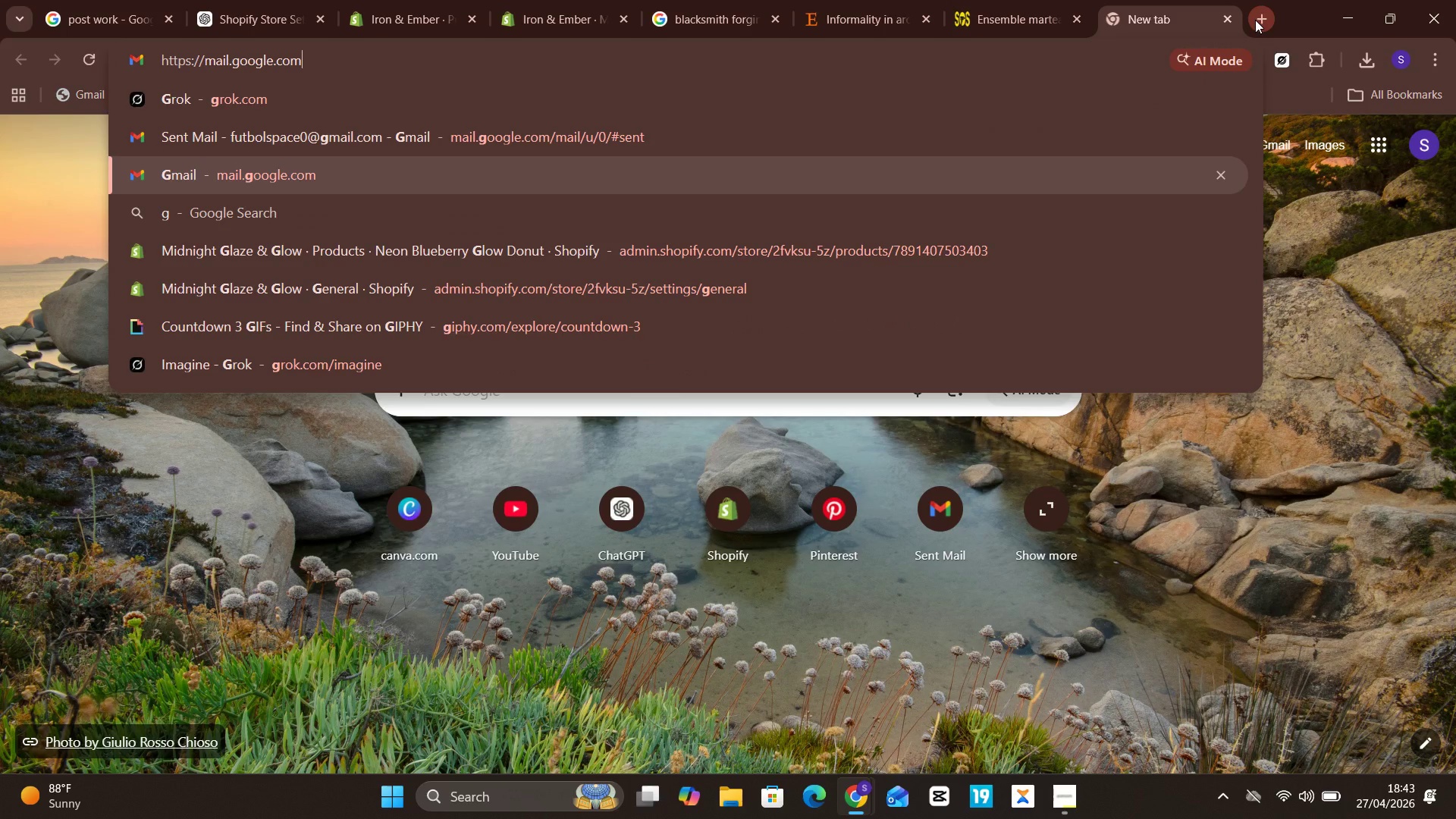 
key(ArrowUp)
 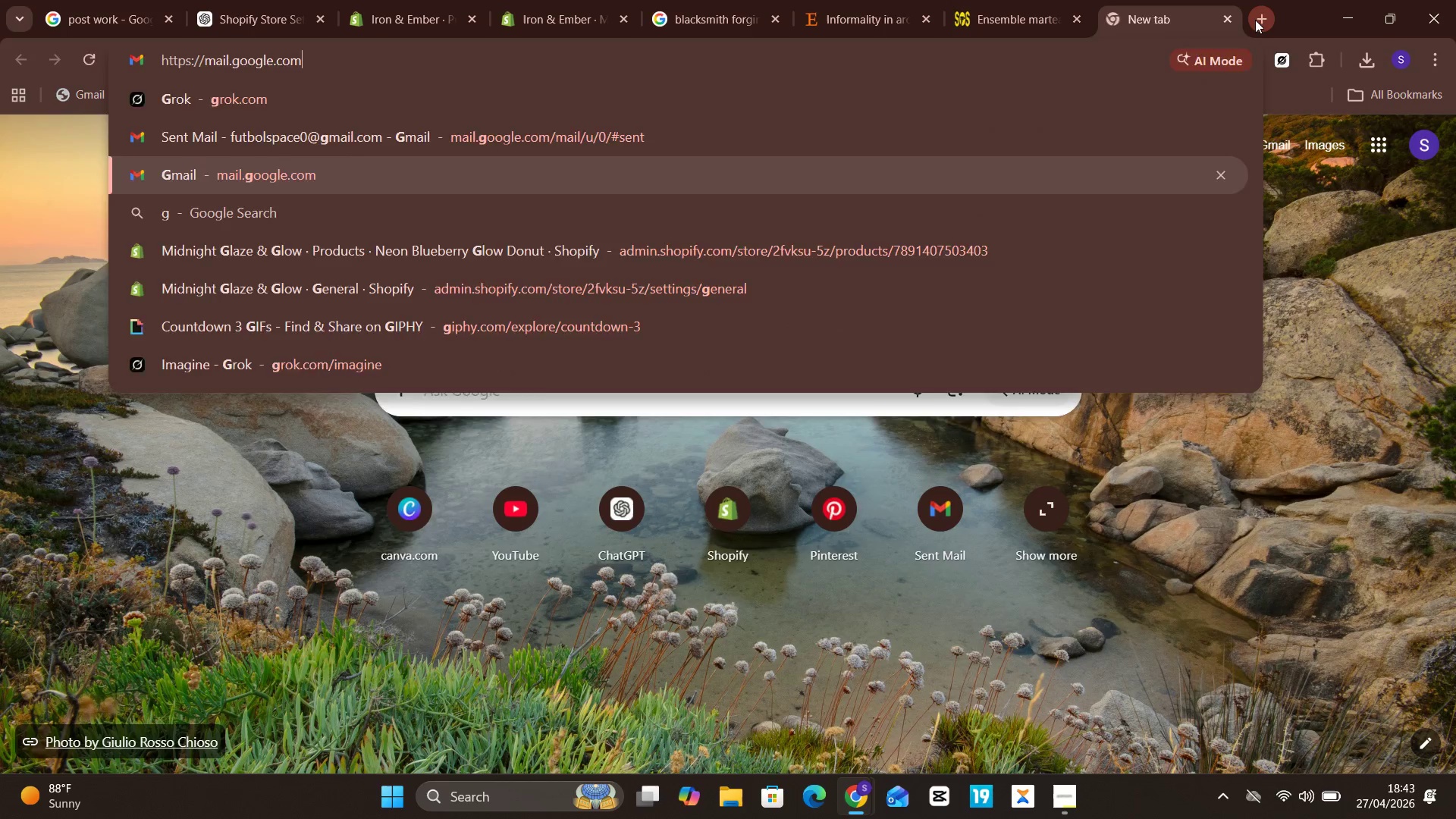 
key(Unknown)
 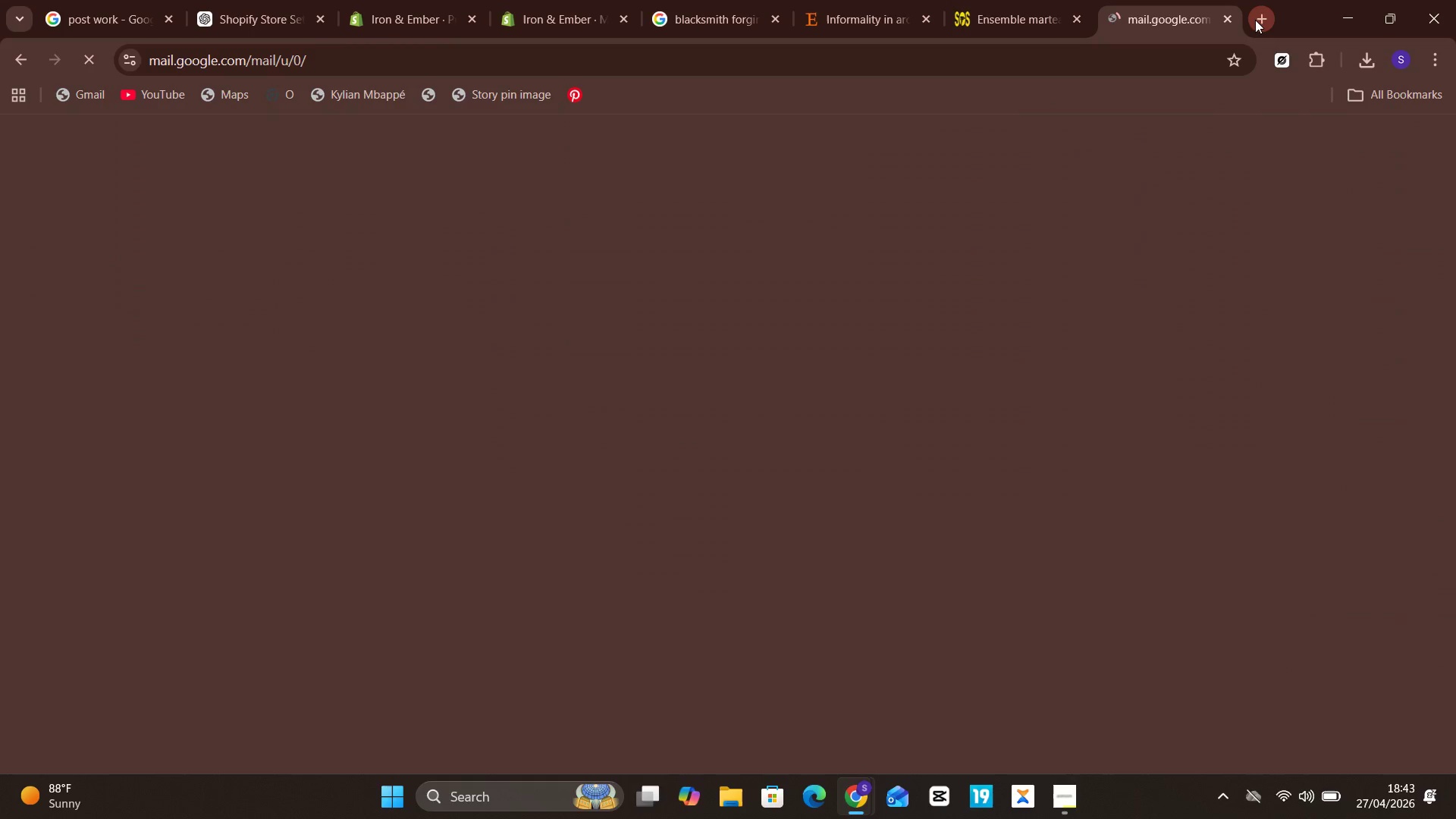 
key(Enter)
 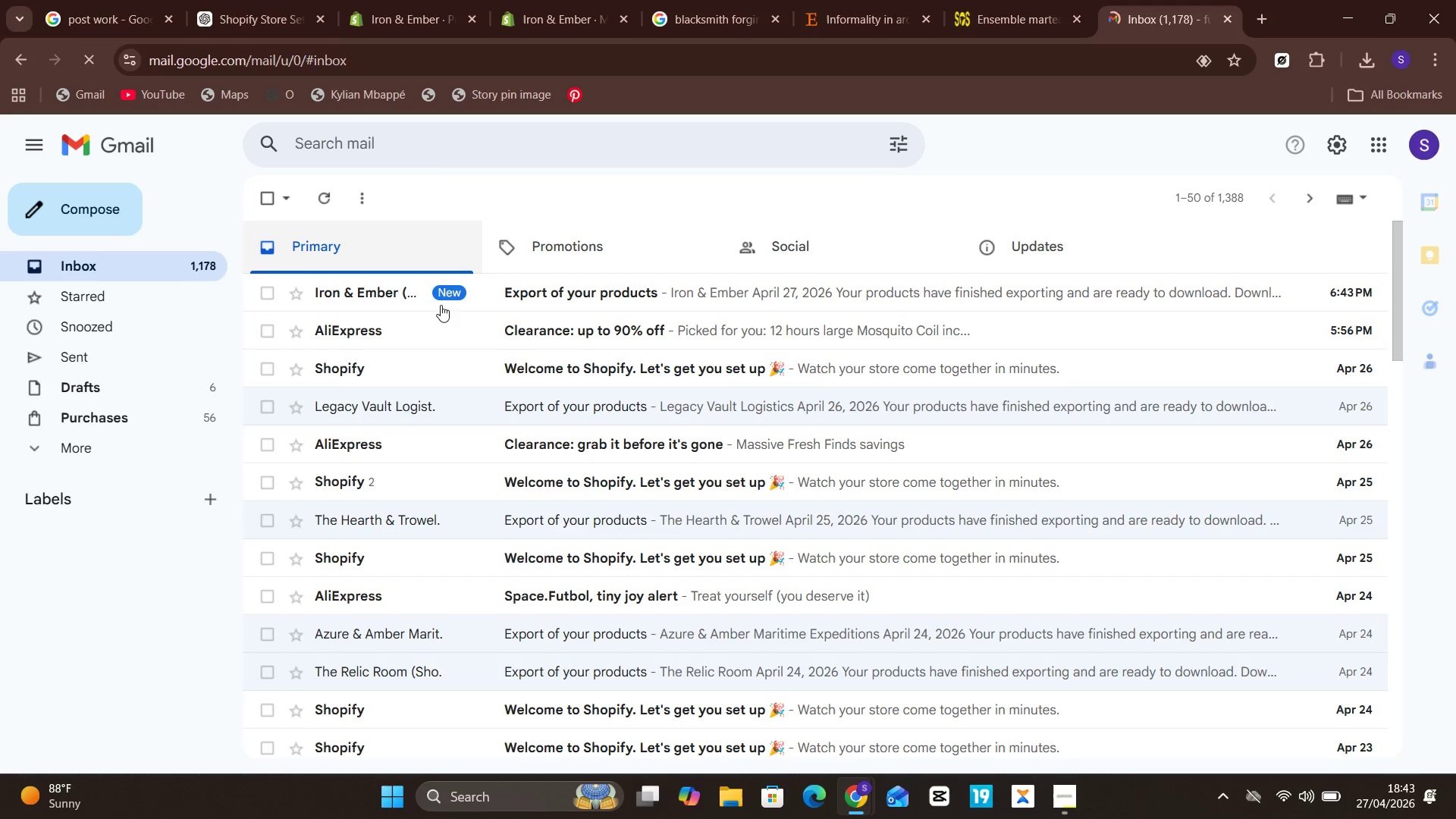 
wait(5.77)
 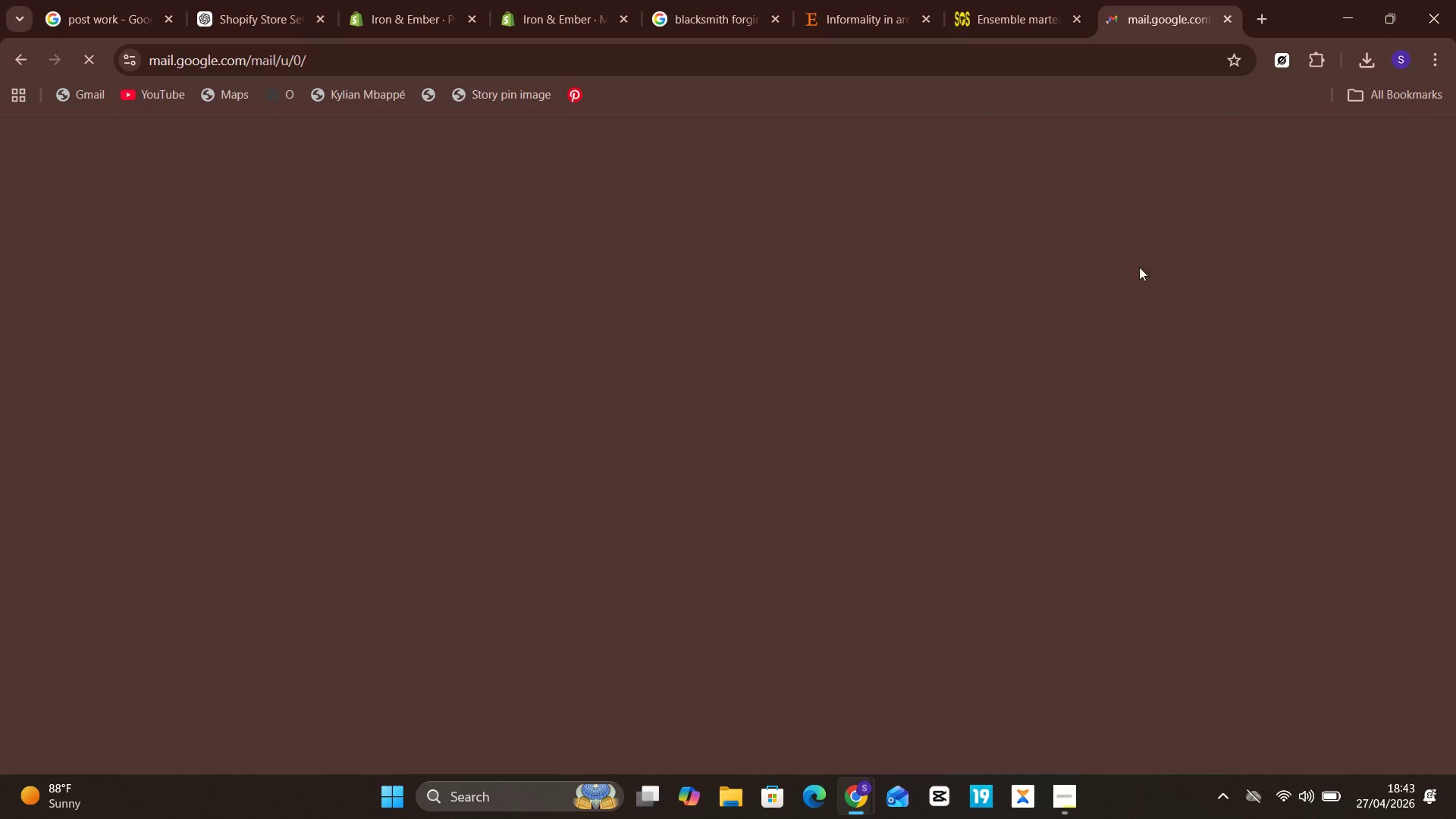 
left_click([535, 302])
 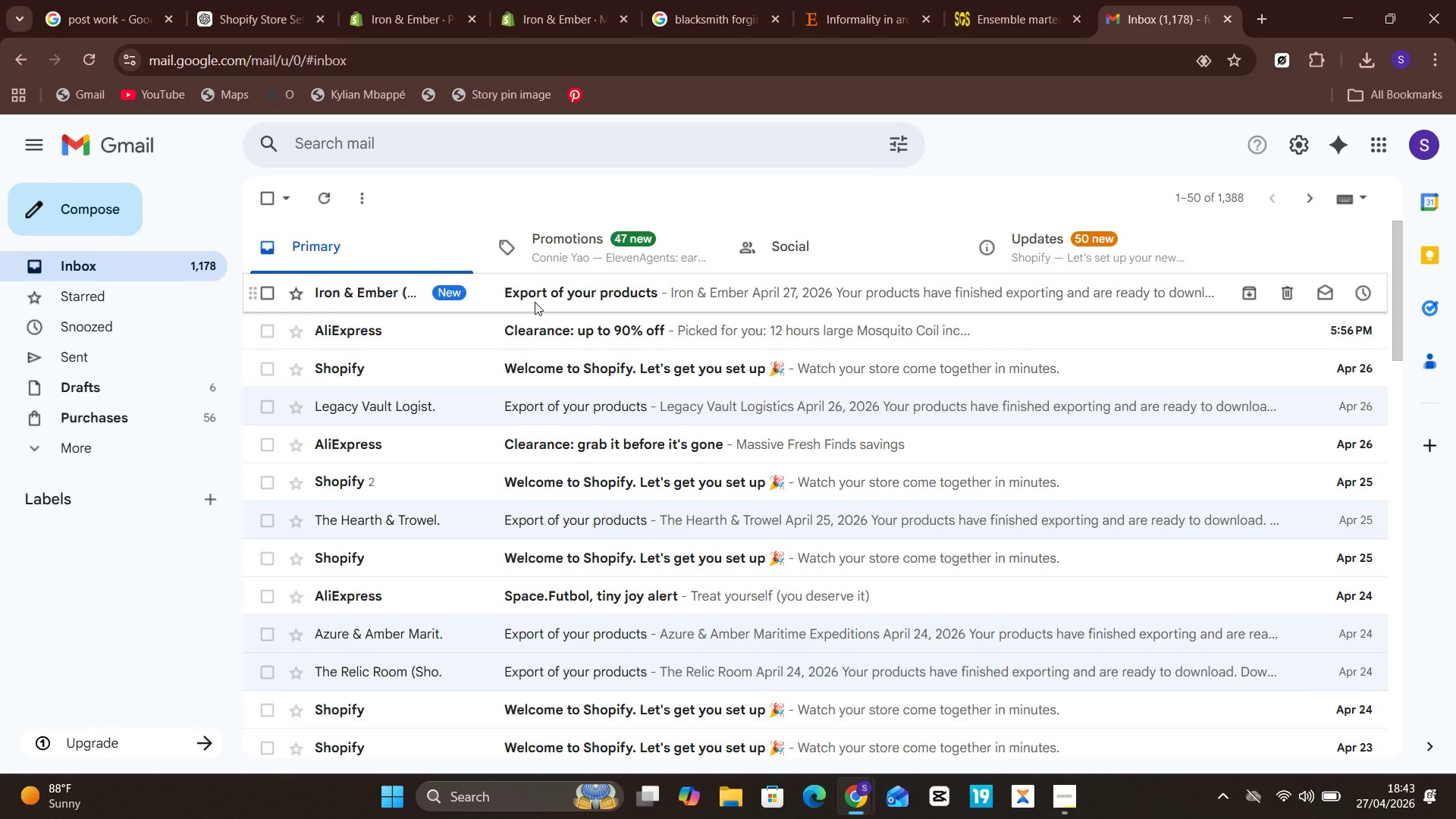 
left_click([552, 281])
 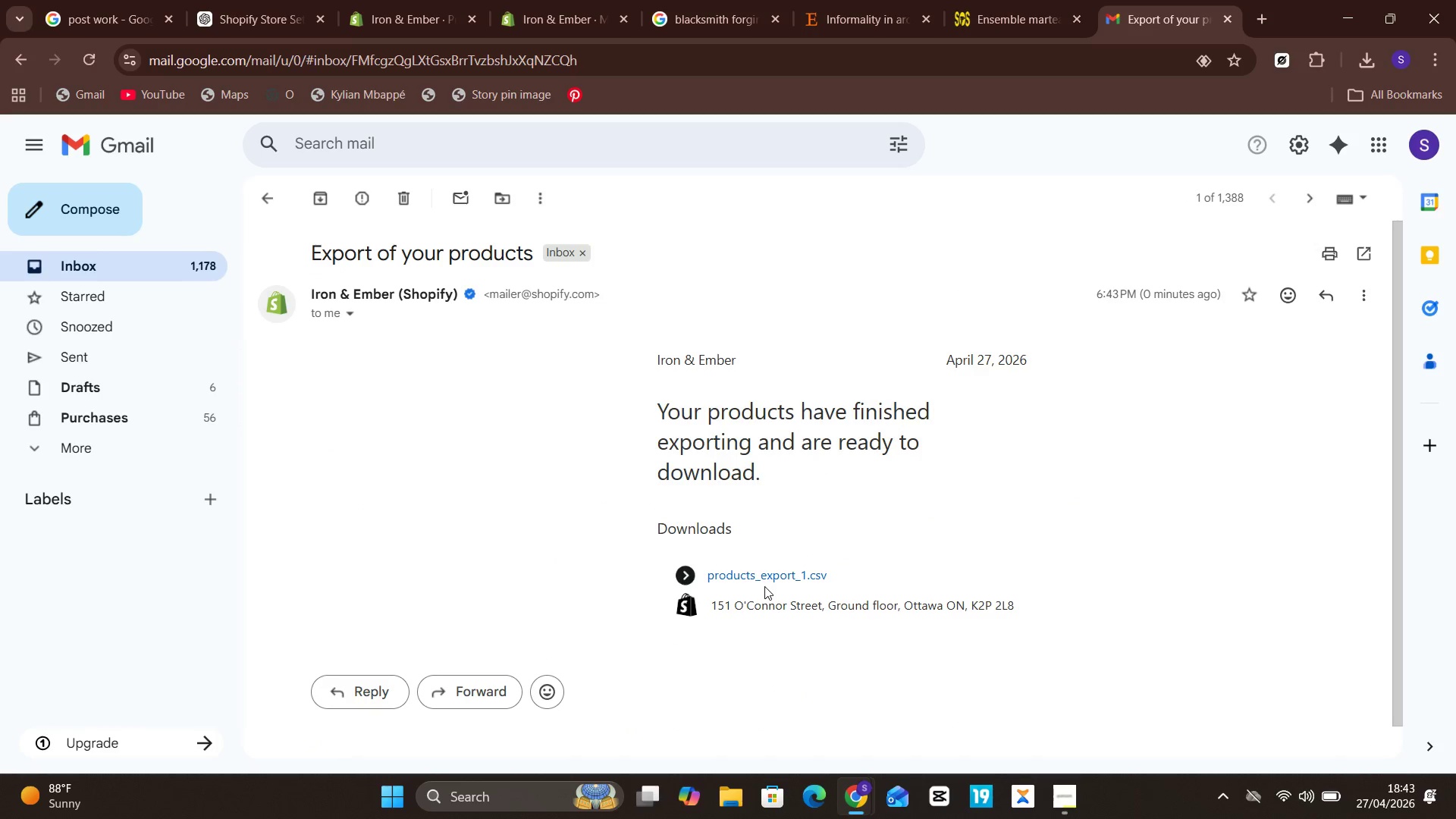 
left_click([786, 571])
 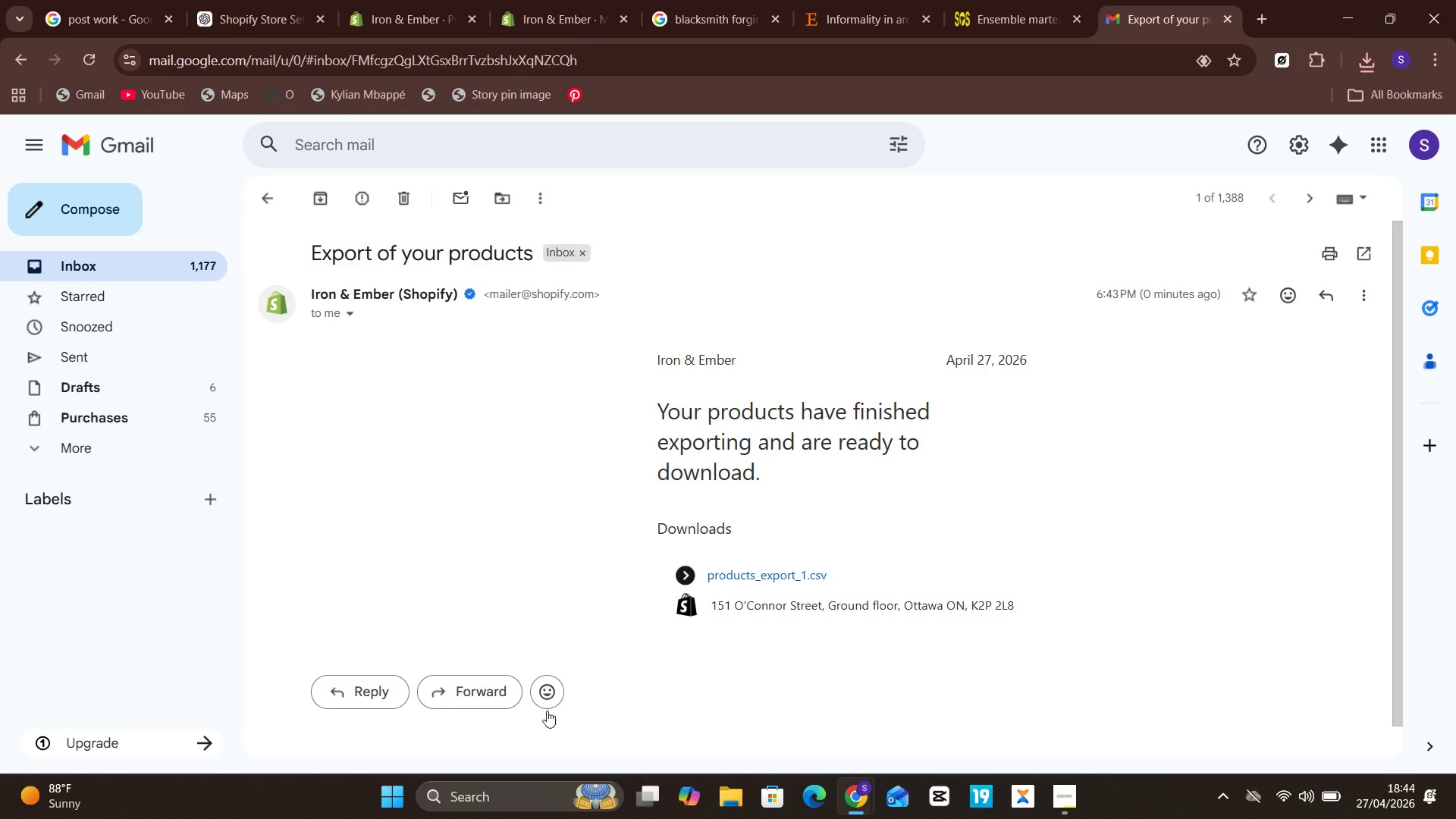 
double_click([717, 791])
 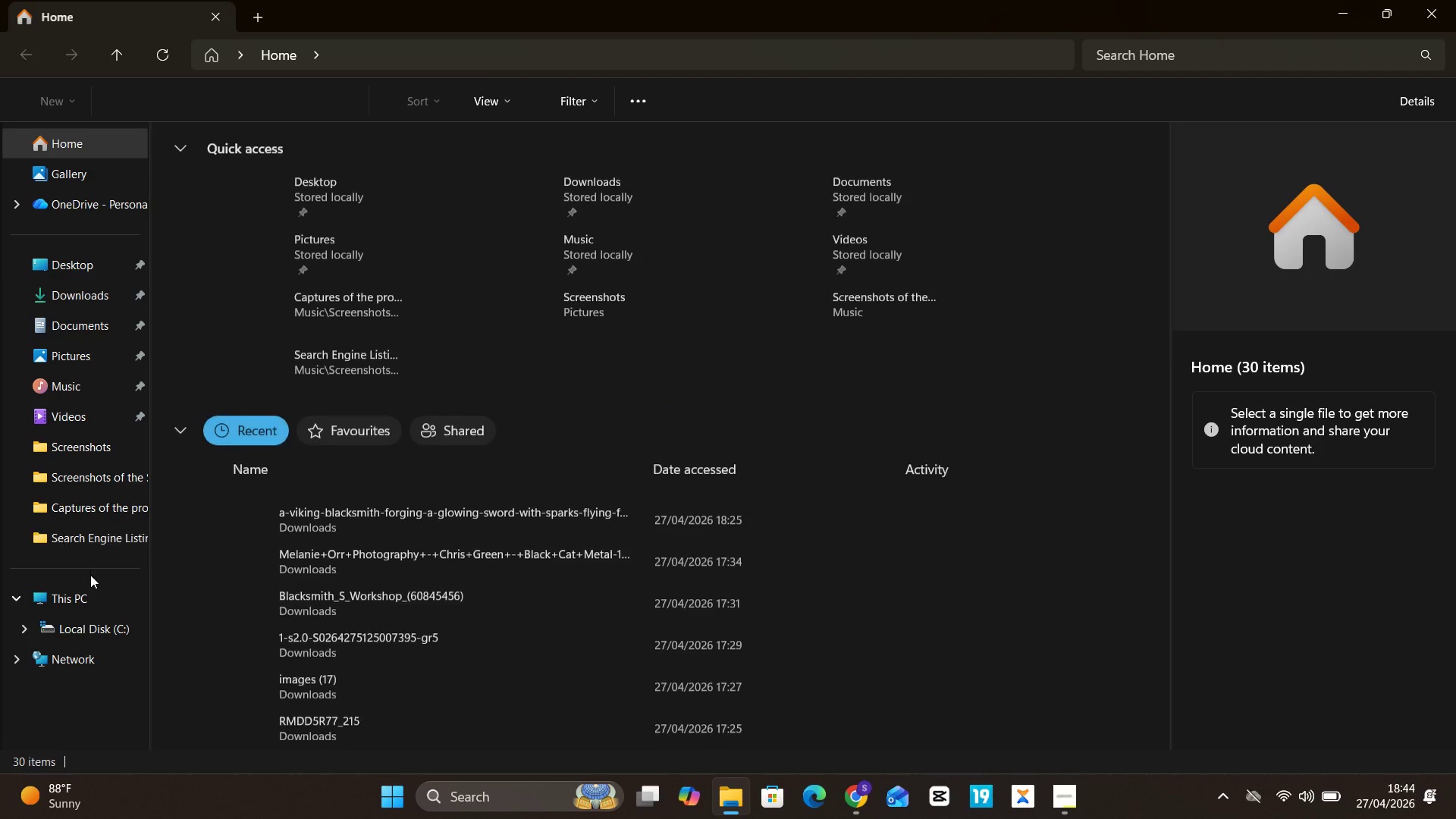 
left_click([83, 303])
 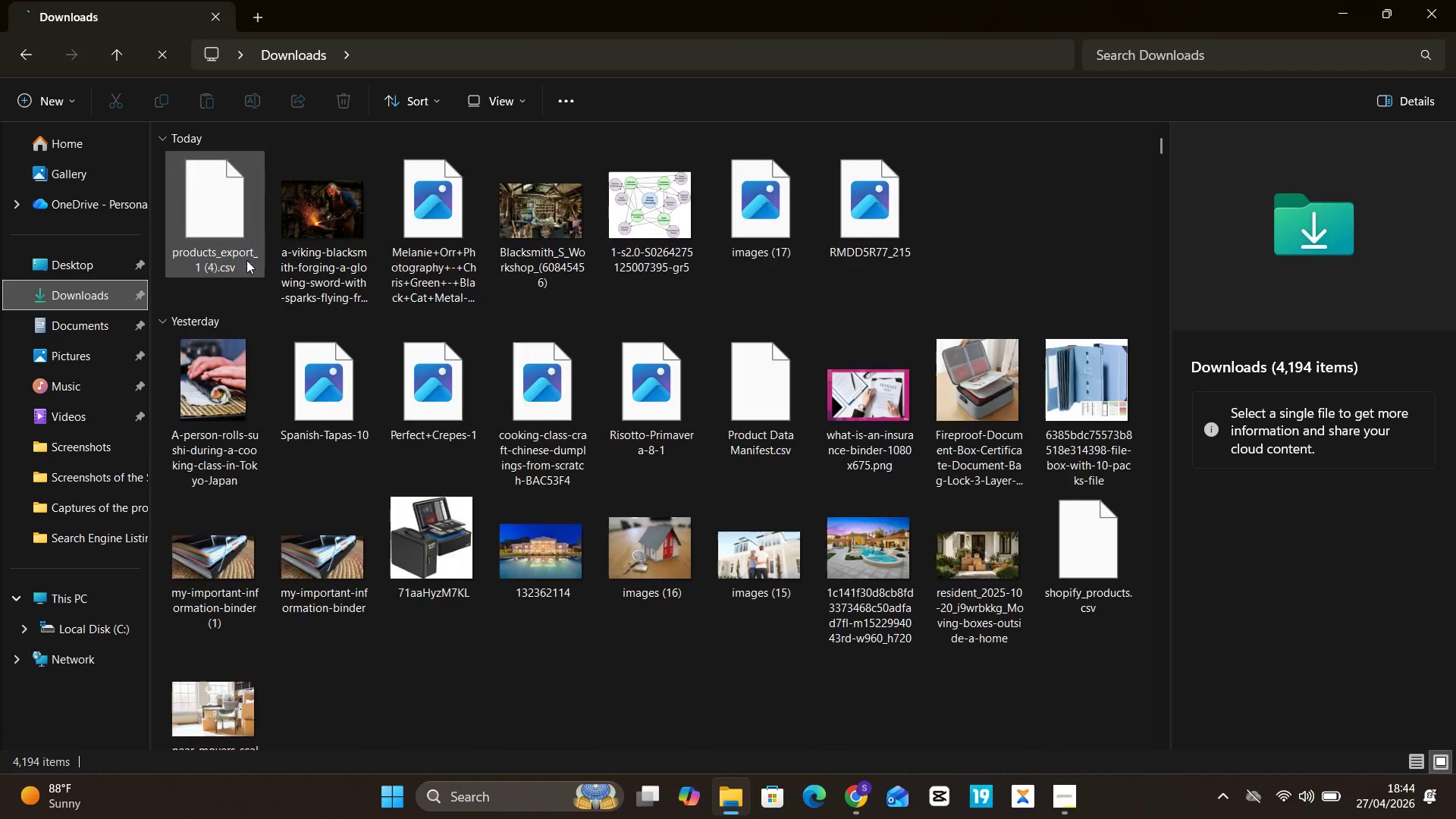 
left_click([203, 216])
 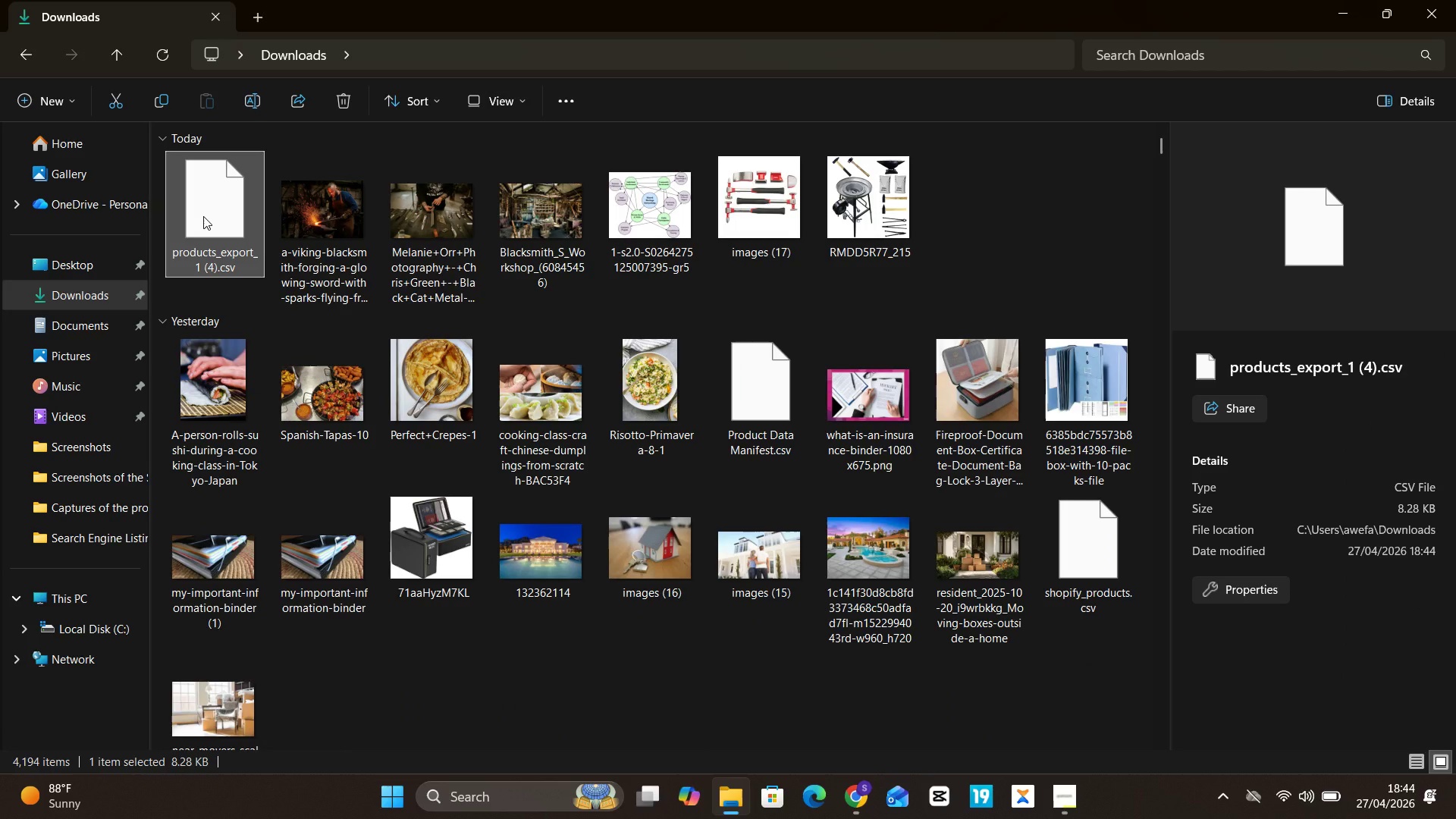 
left_click_drag(start_coordinate=[203, 216], to_coordinate=[105, 388])
 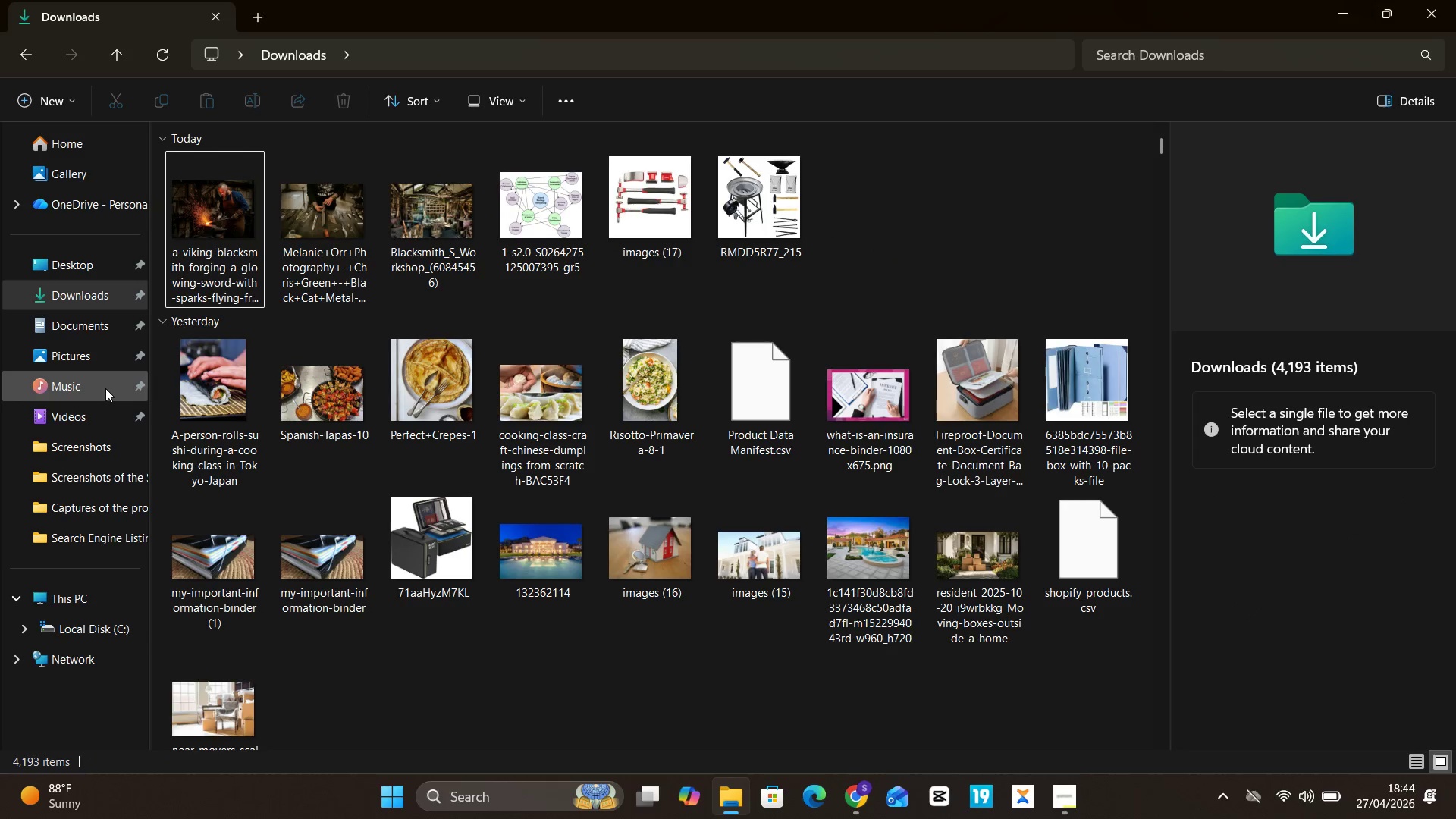 
left_click([105, 388])
 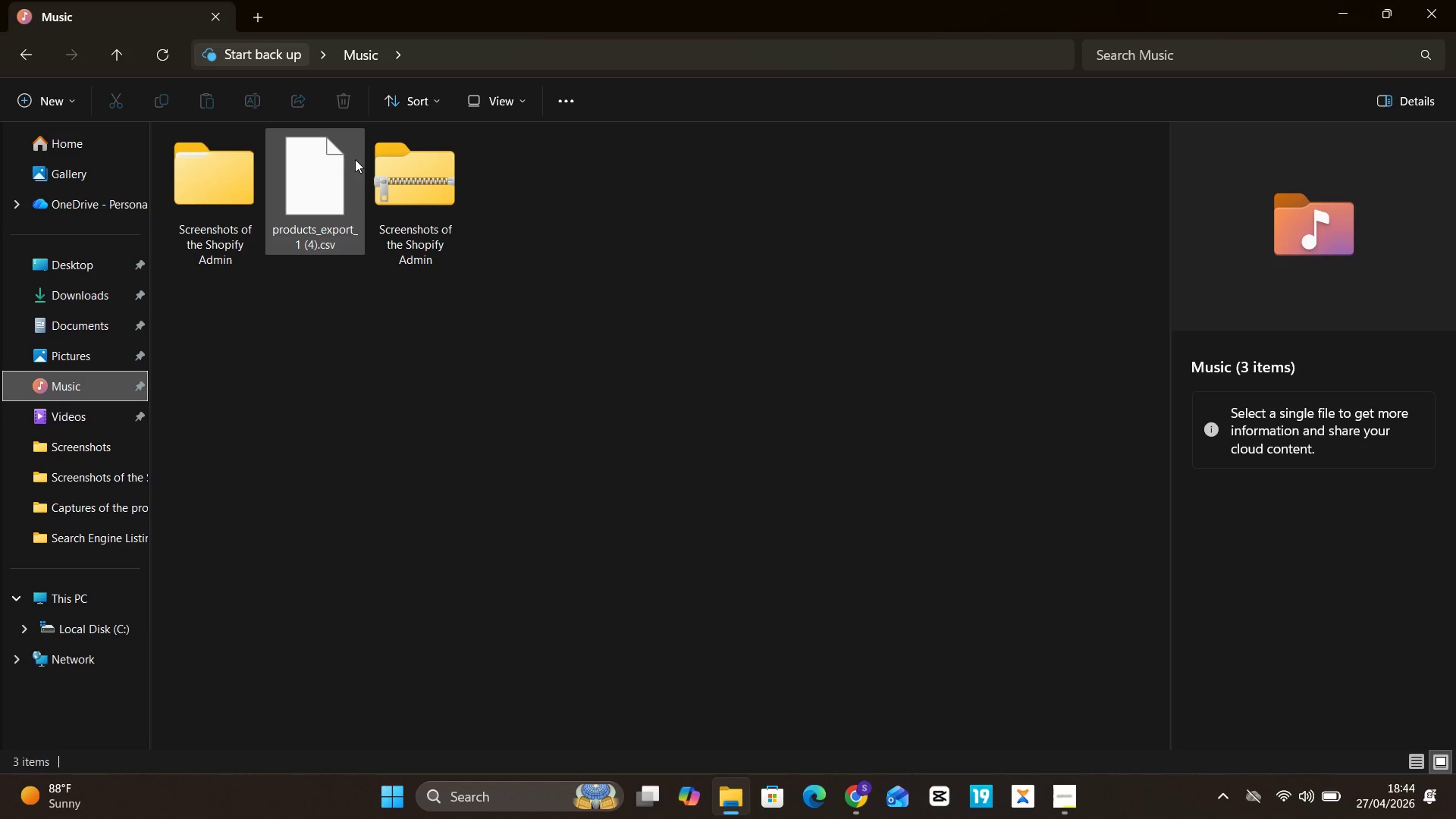 
left_click([300, 184])
 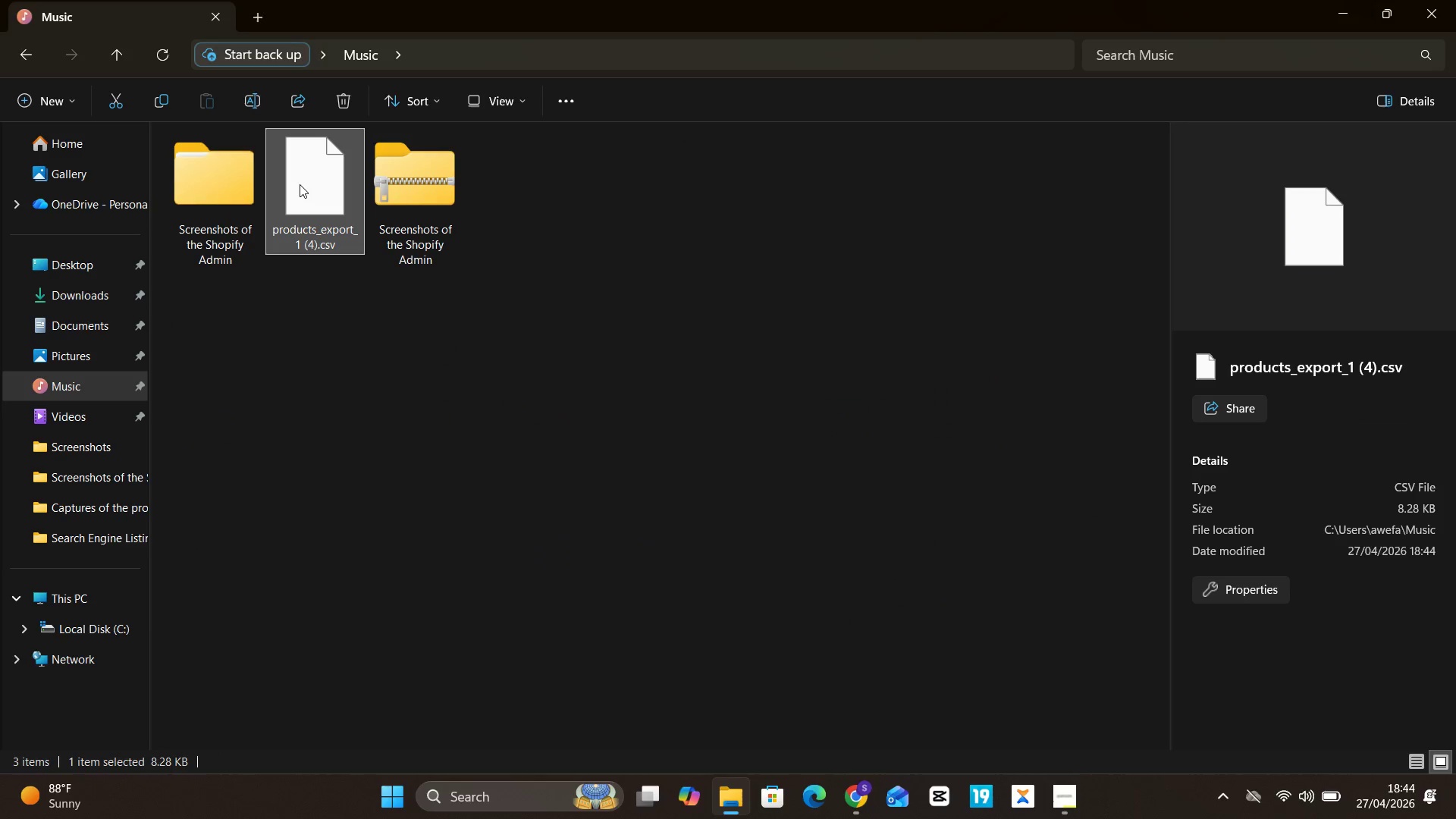 
right_click([300, 184])
 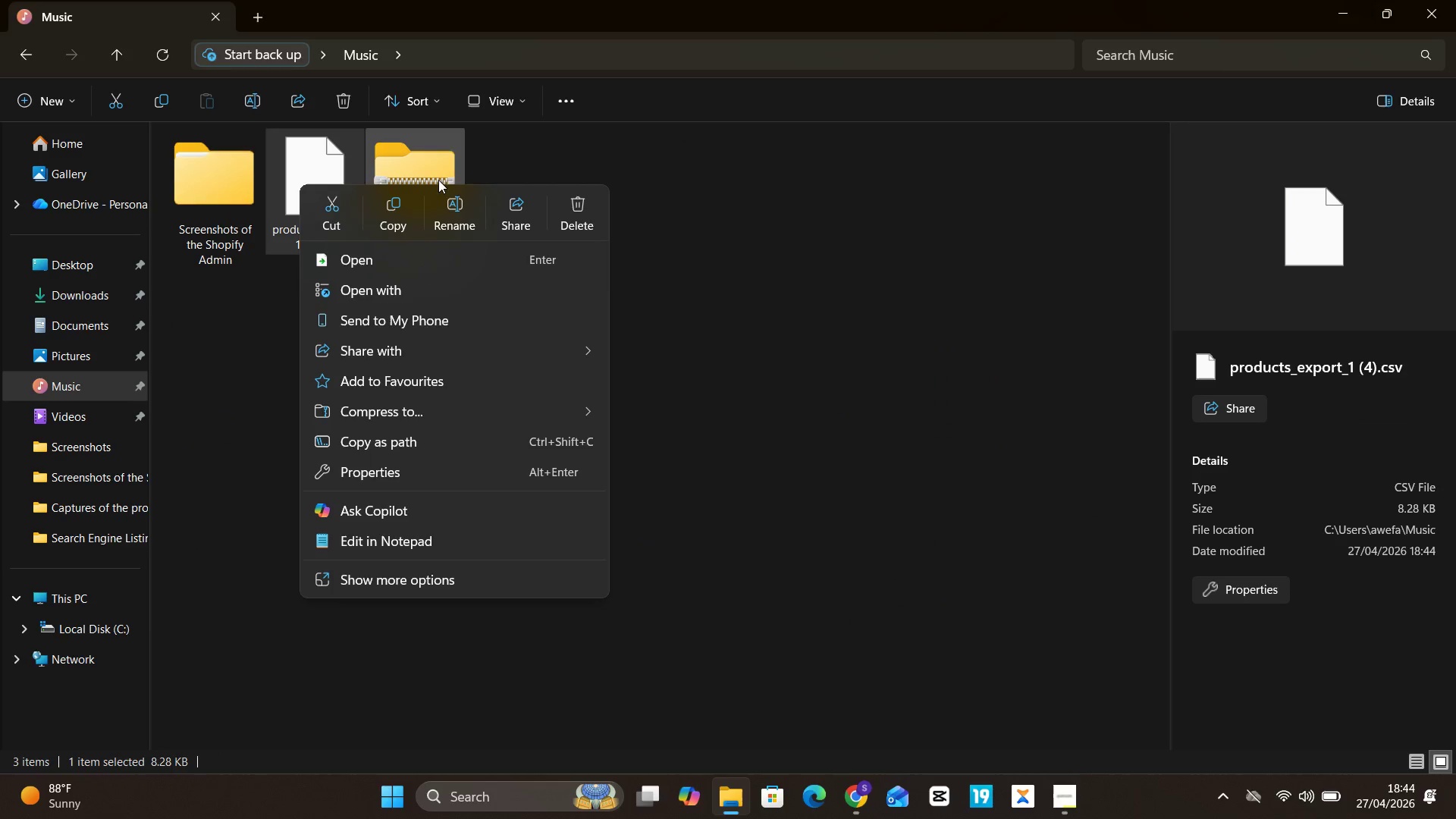 
left_click([429, 221])
 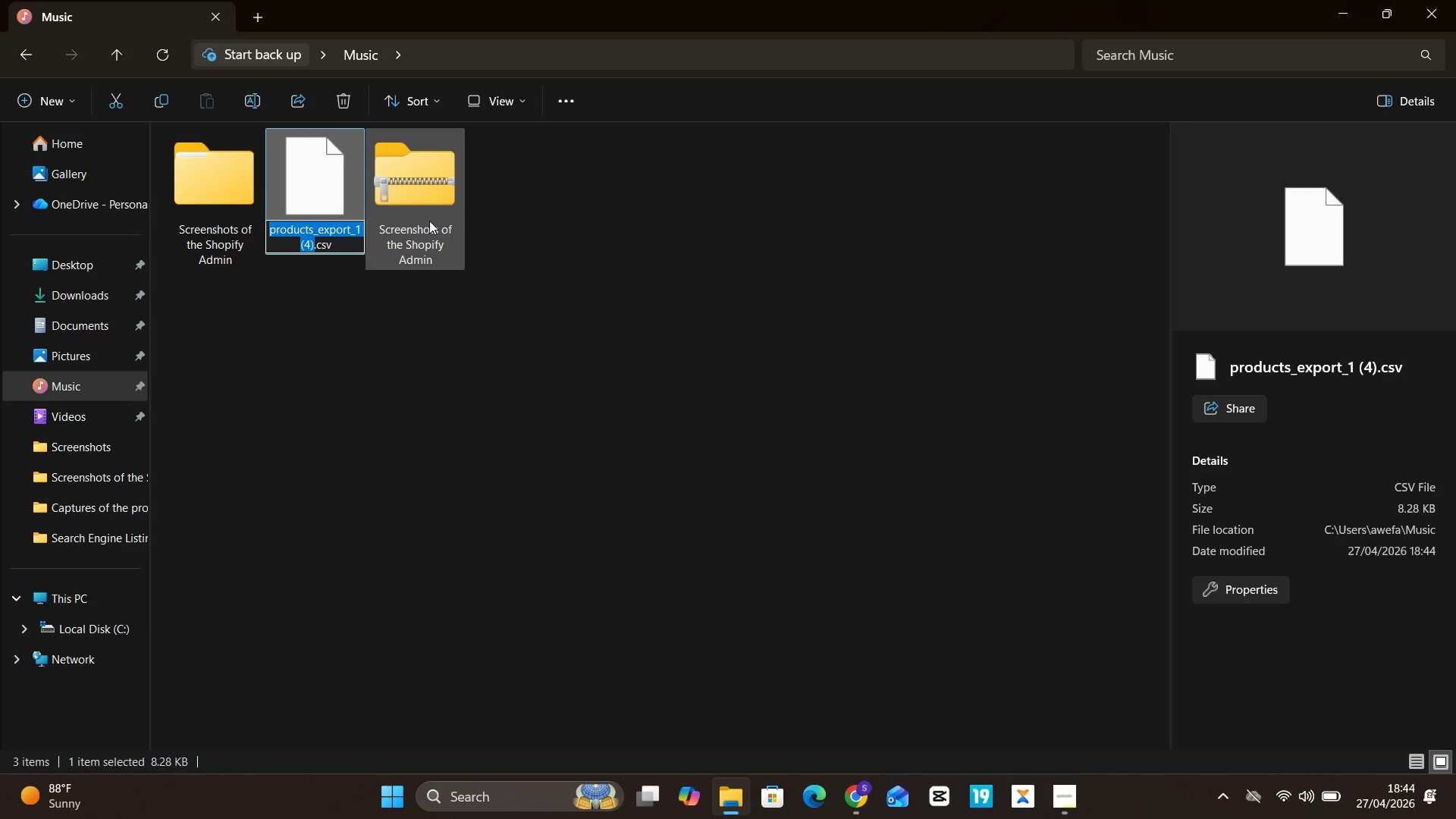 
type(product data export)
 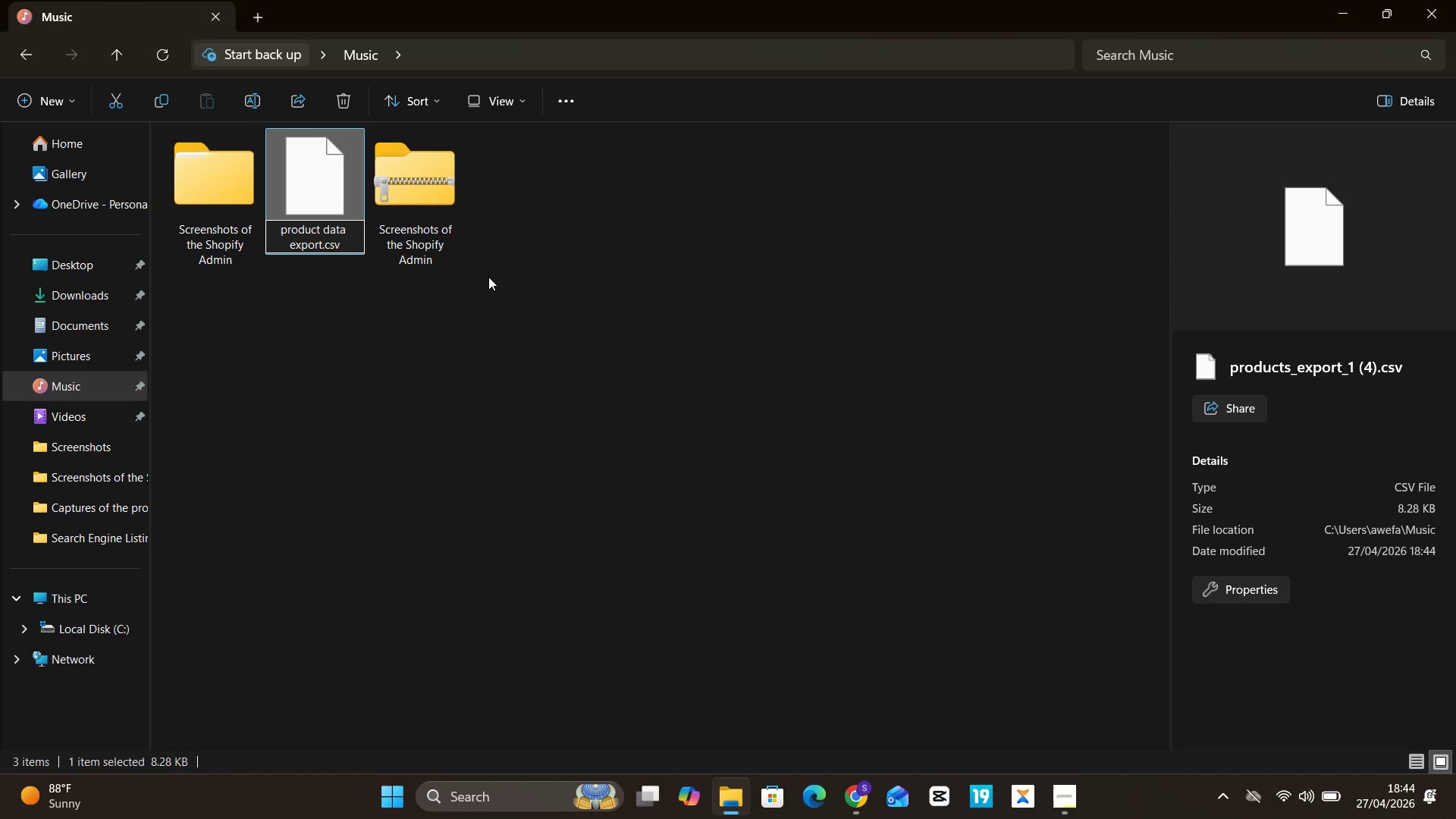 
left_click([488, 277])
 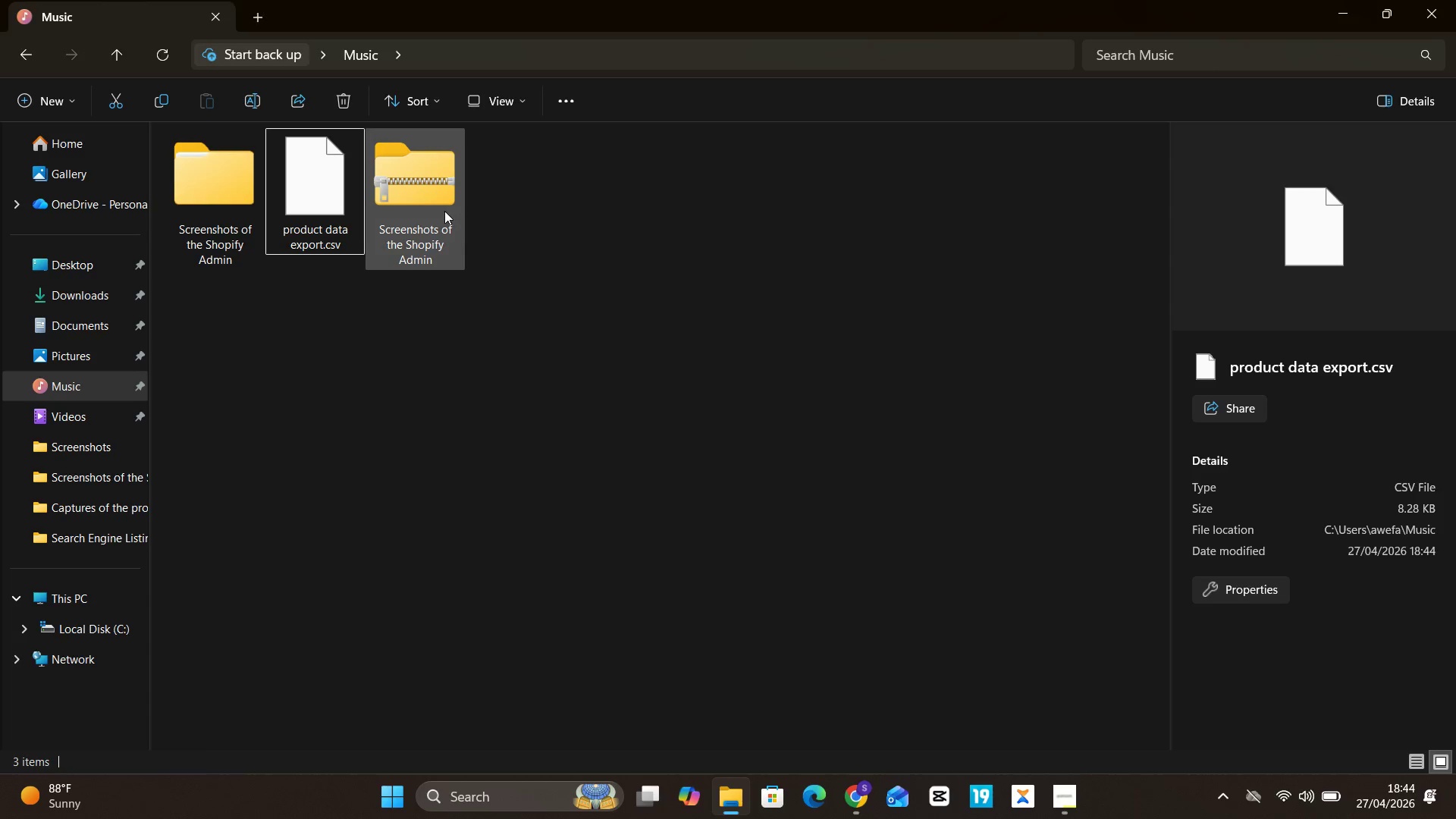 
left_click([444, 211])
 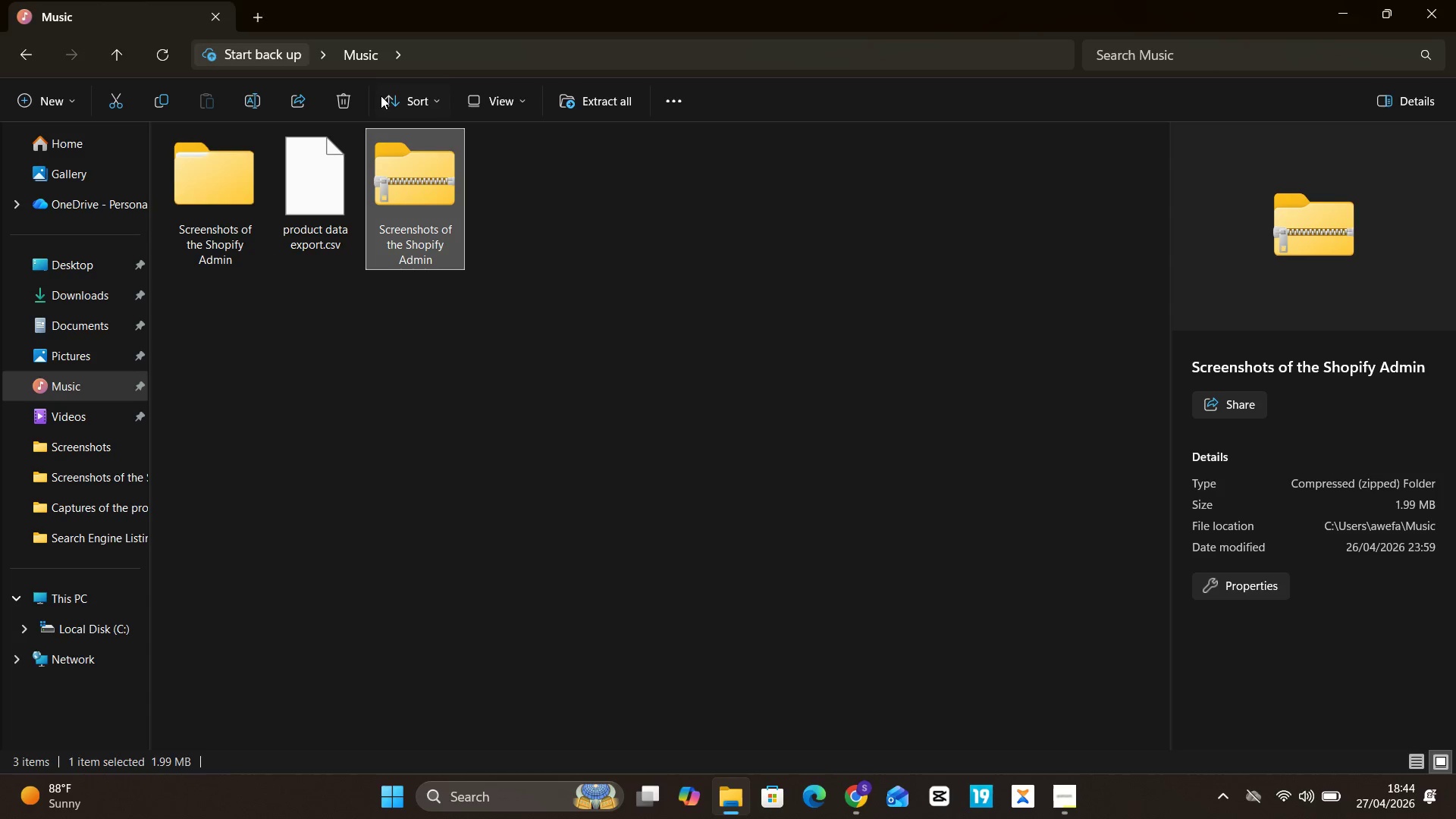 
left_click([347, 107])
 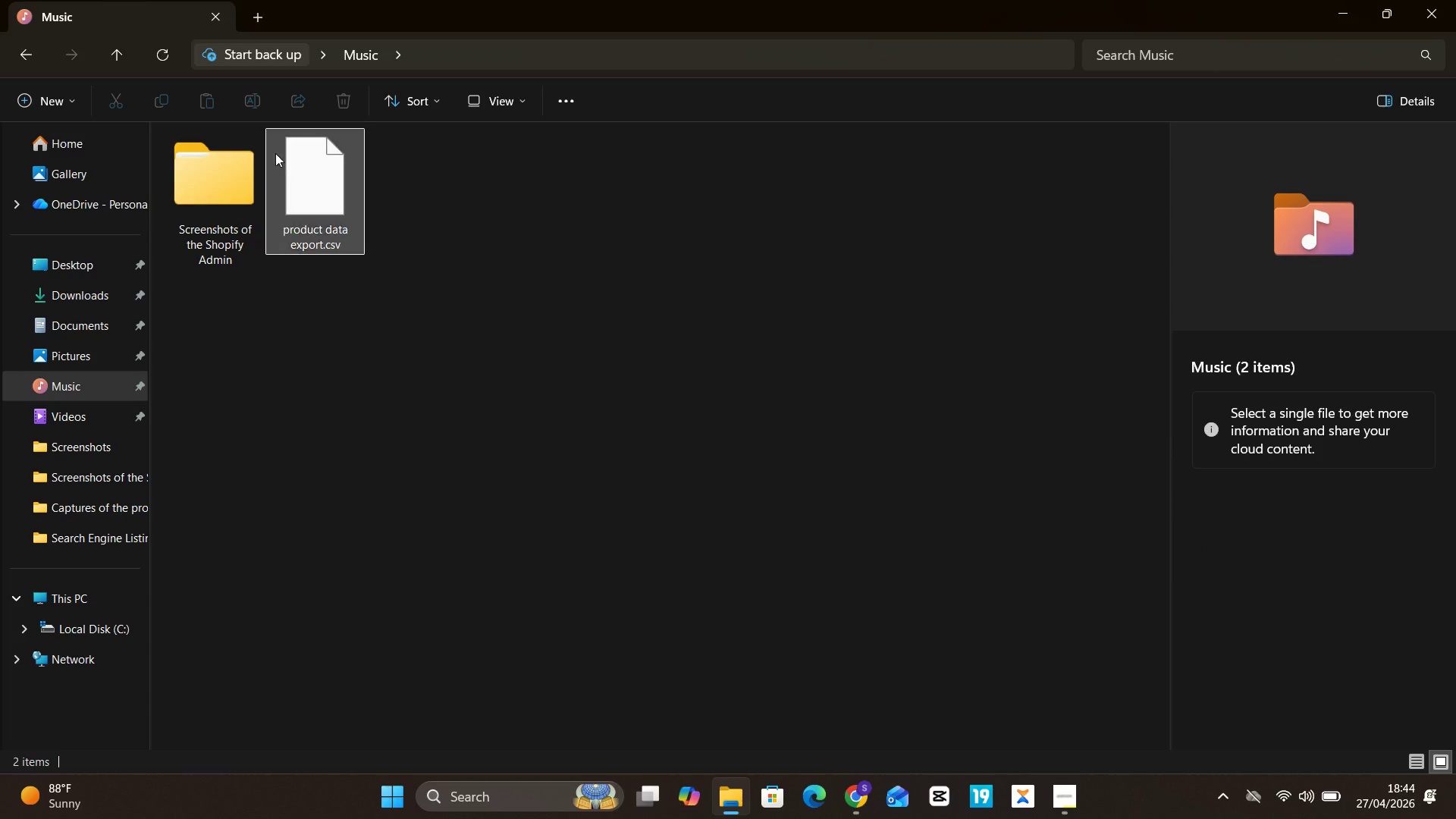 
left_click([231, 189])
 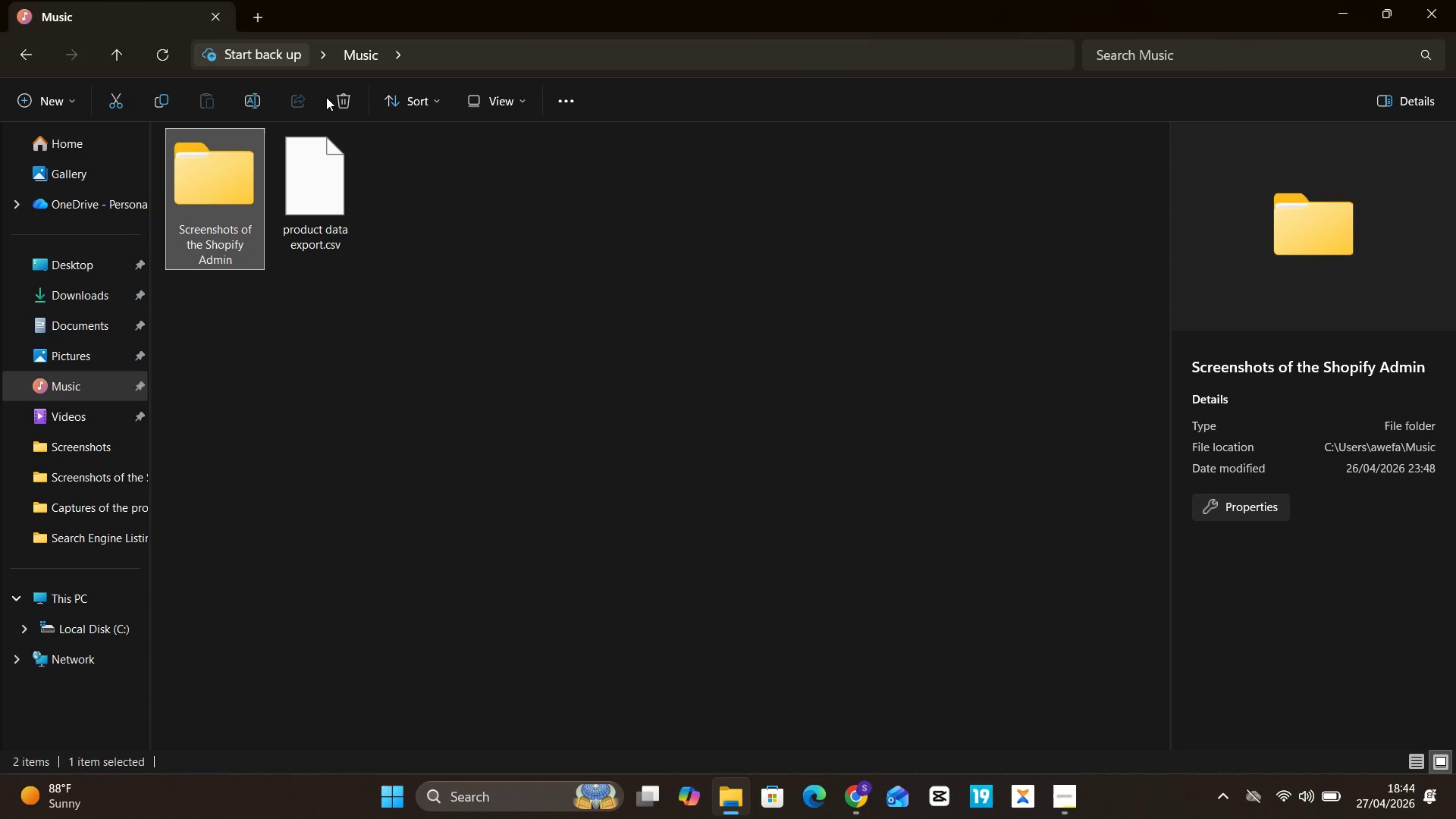 
left_click([331, 96])
 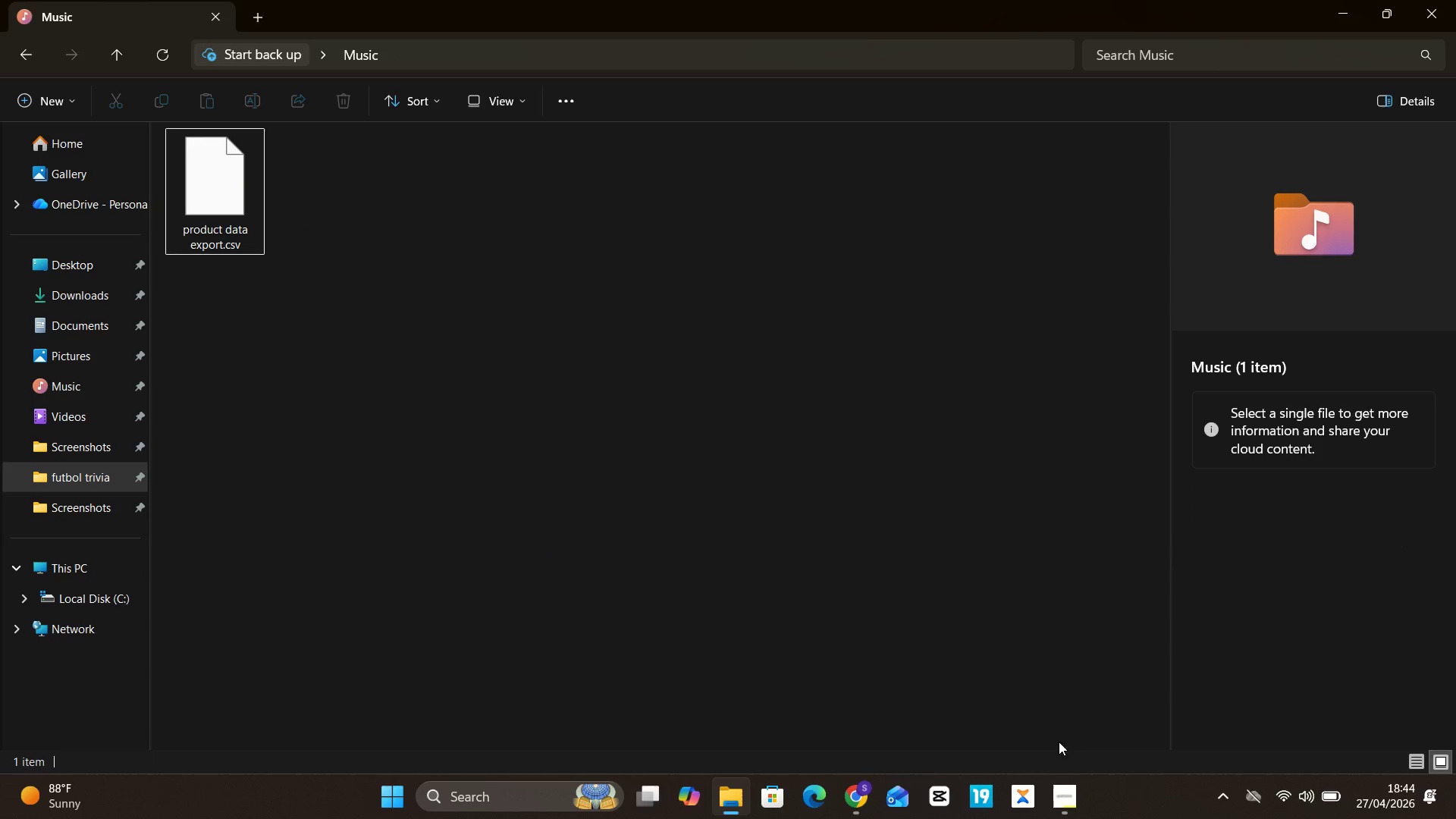 
mouse_move([857, 780])
 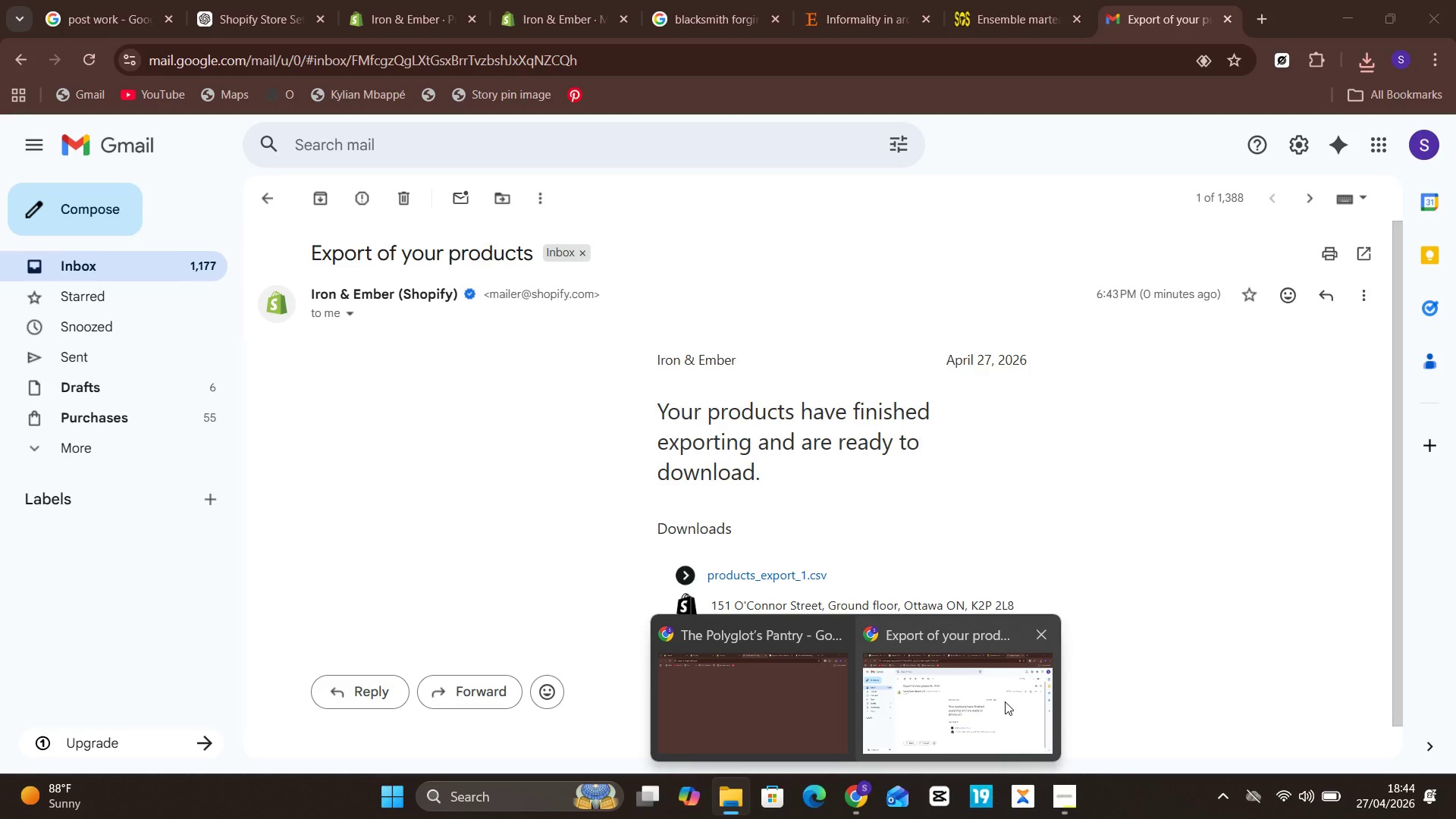 
left_click([1005, 701])
 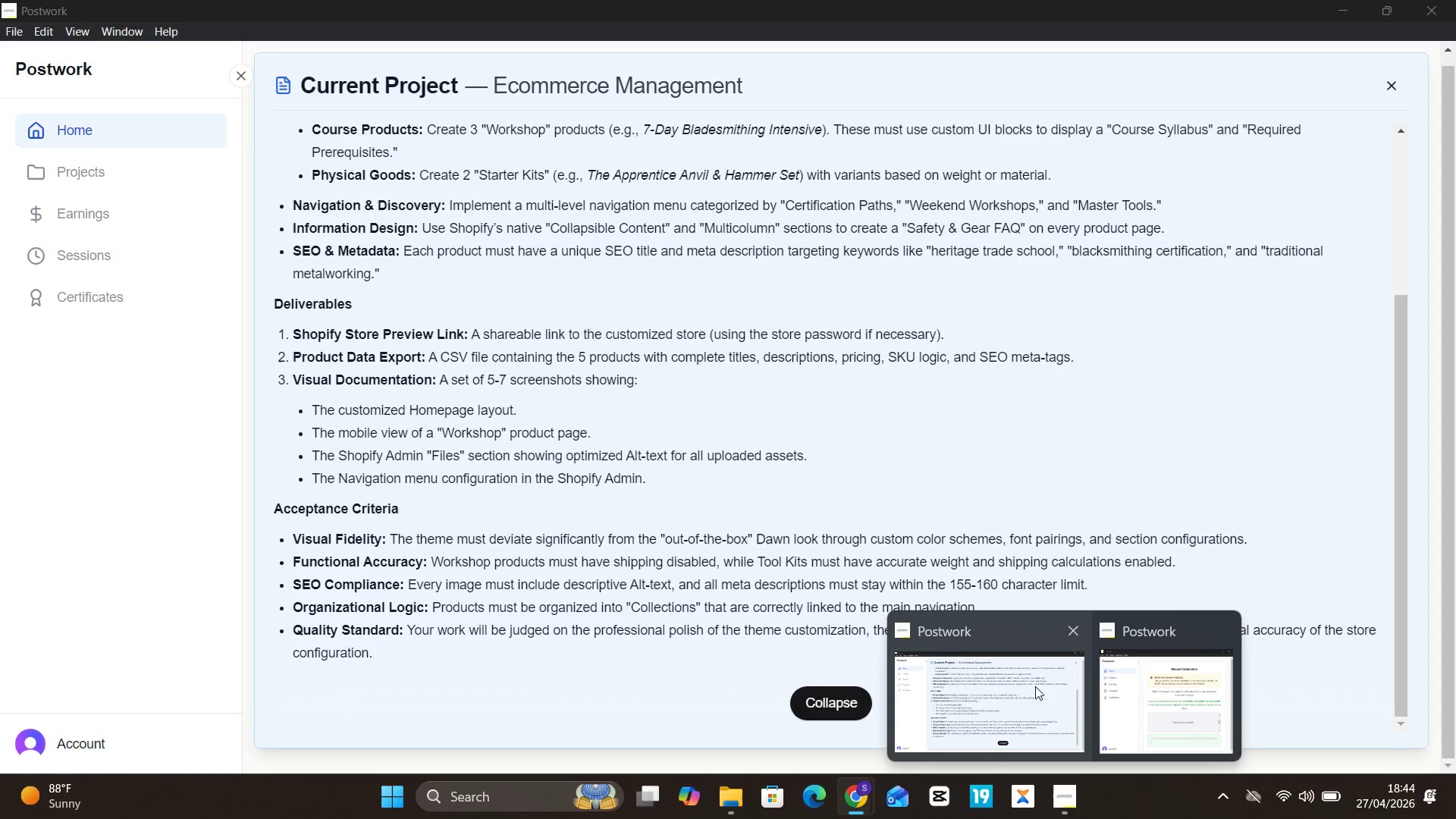 
left_click([1033, 686])